 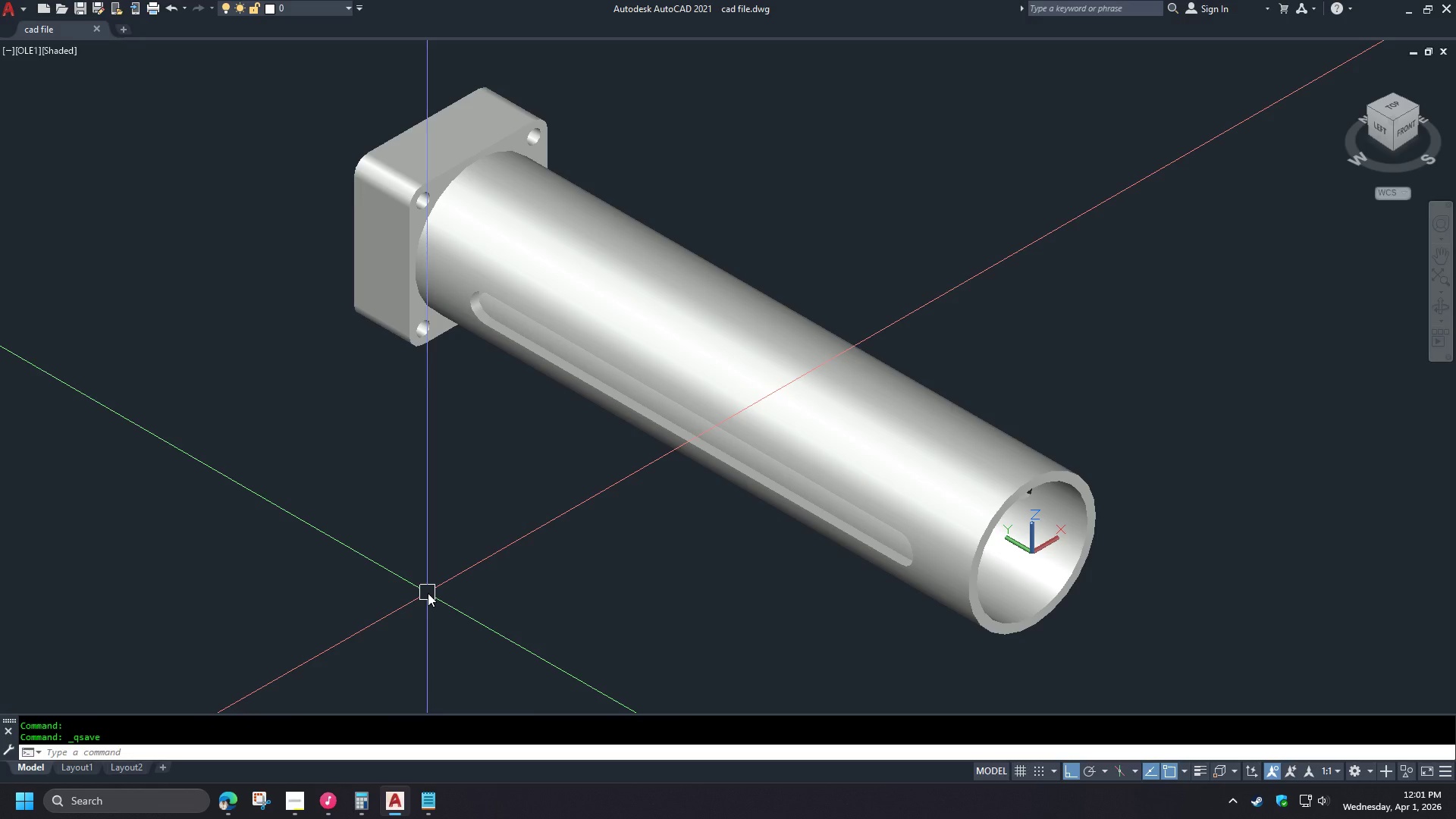 
hold_key(key=ControlLeft, duration=1.52)
 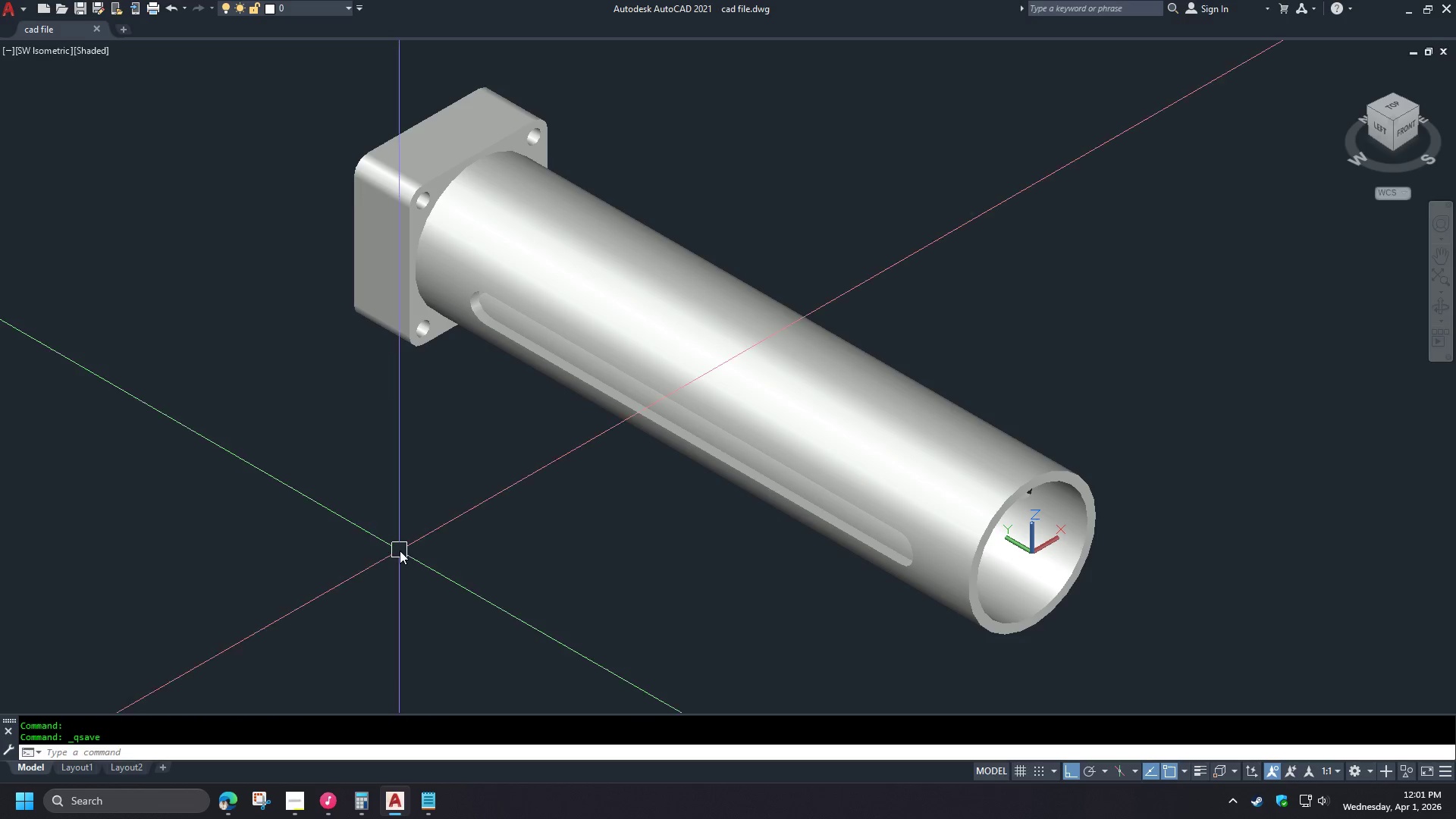 
key(Control+S)
 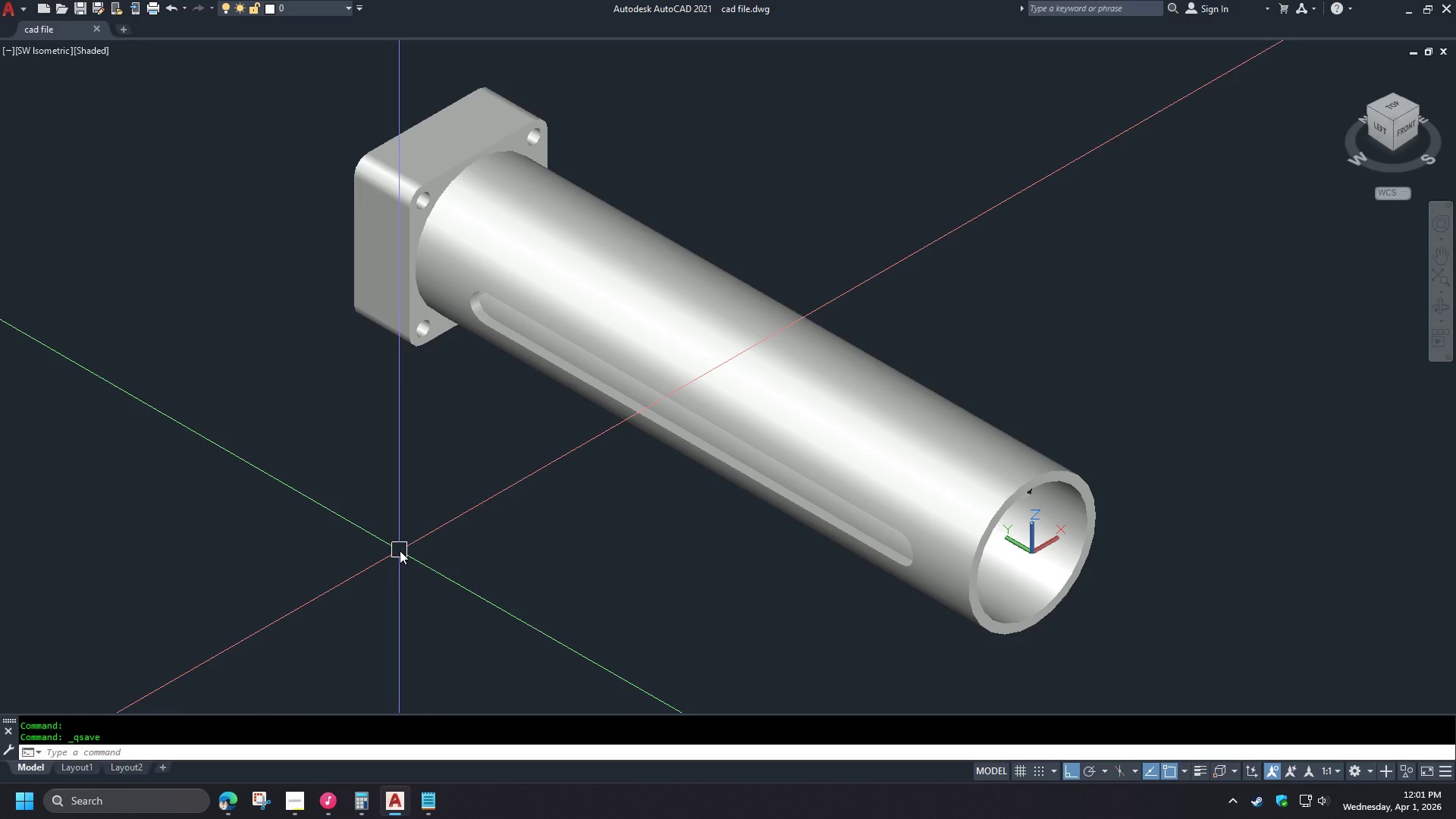 
type(purge)
 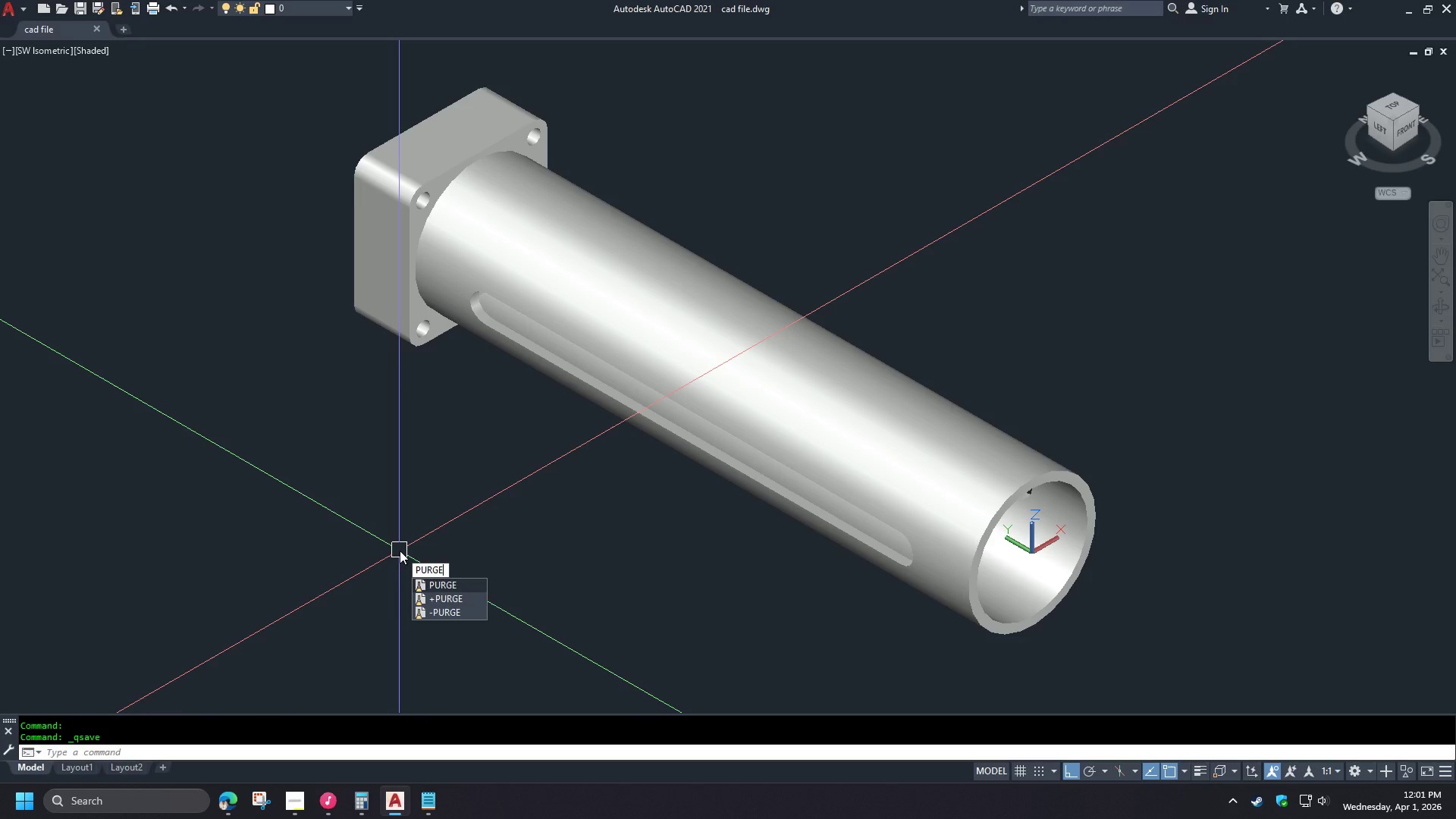 
key(Enter)
 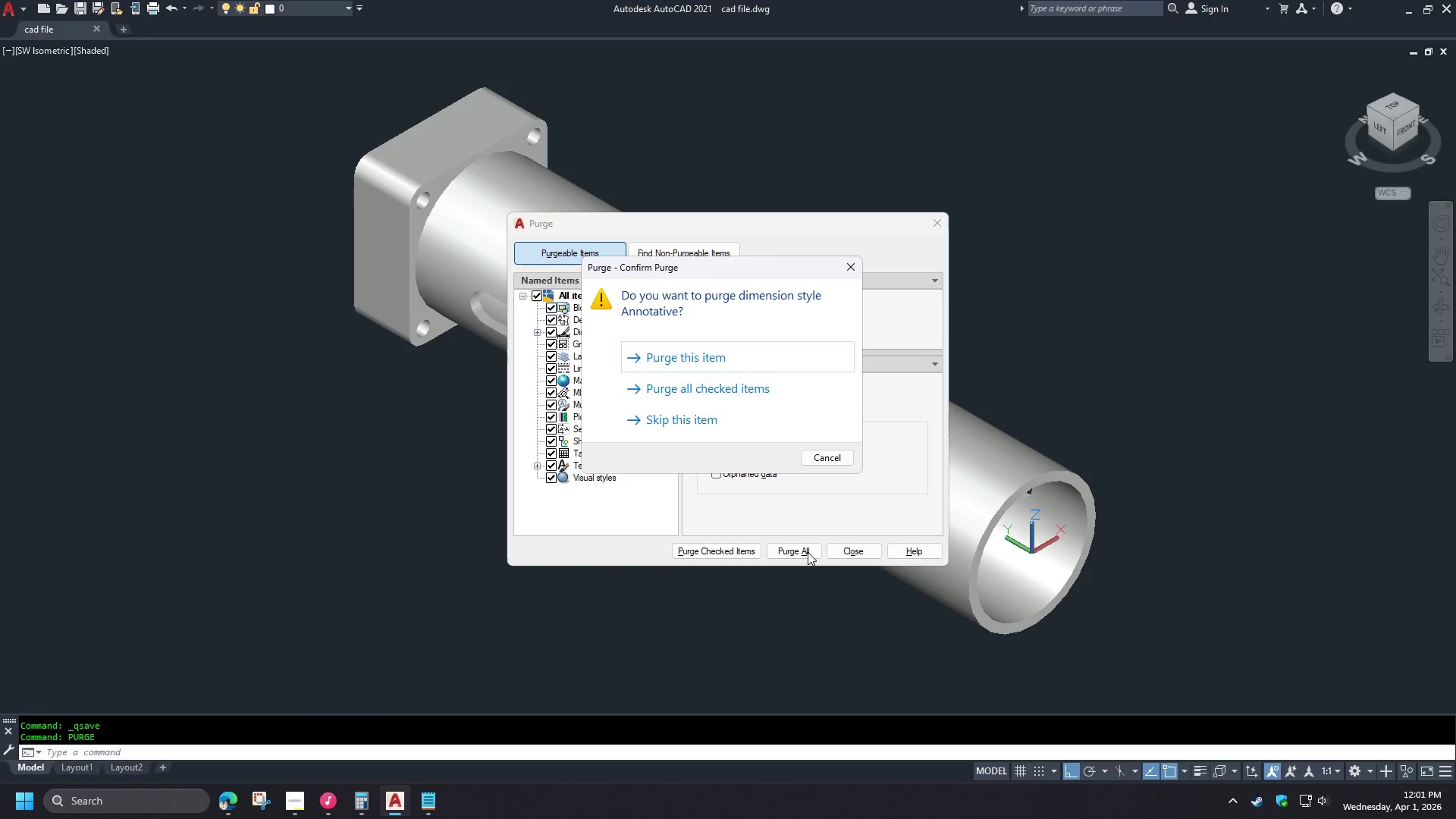 
left_click([711, 391])
 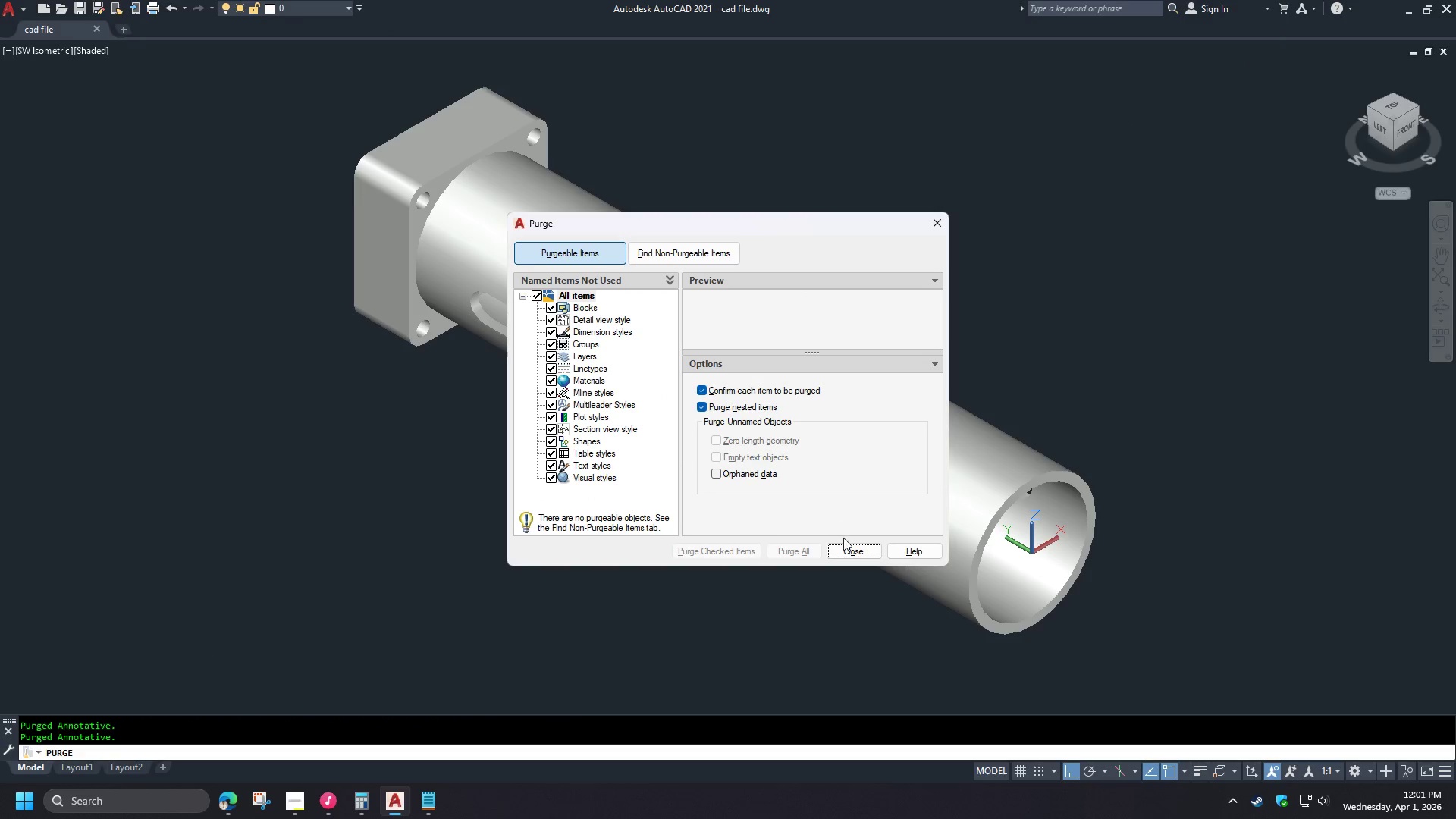 
left_click([858, 548])
 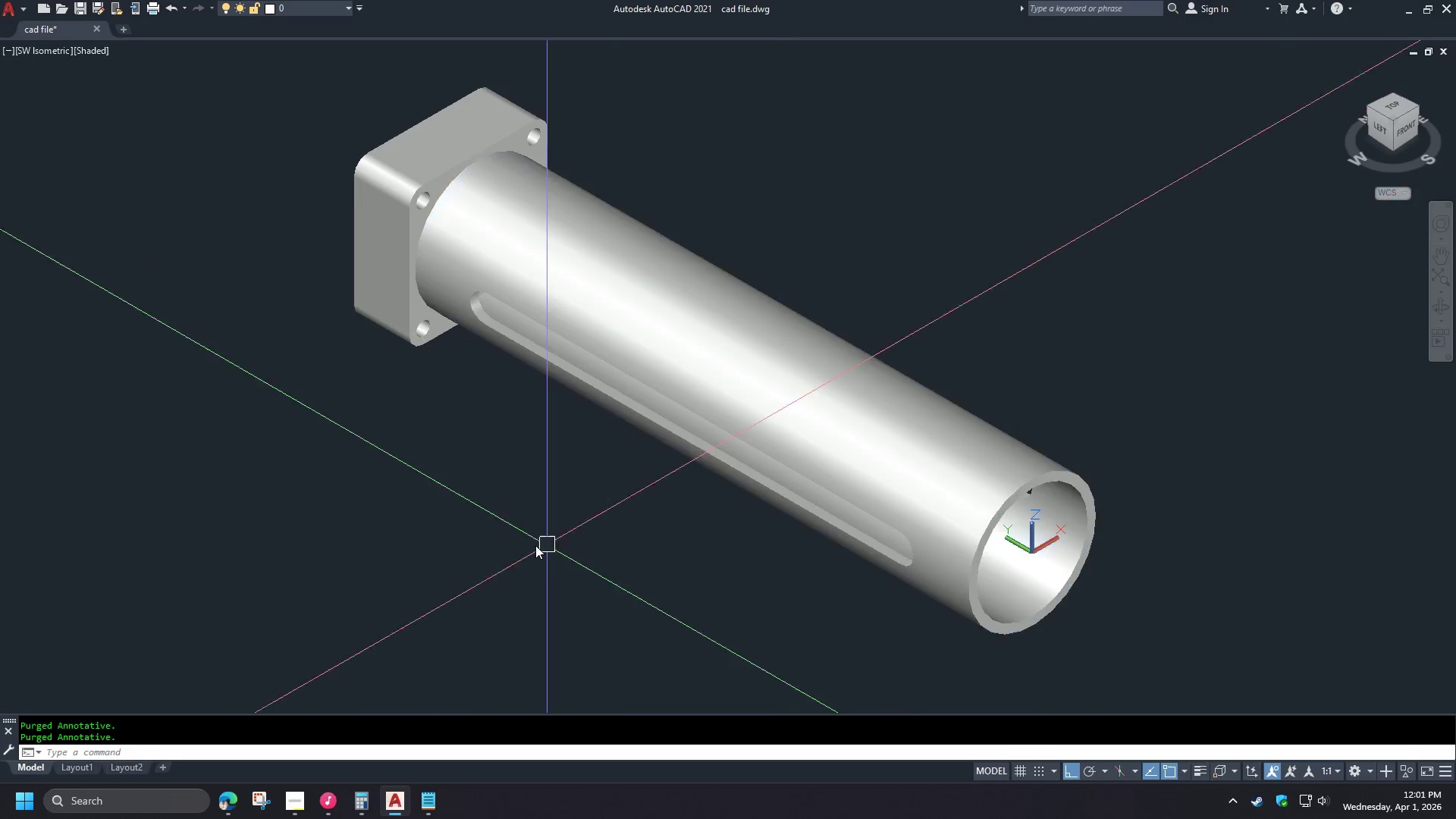 
key(Control+S)
 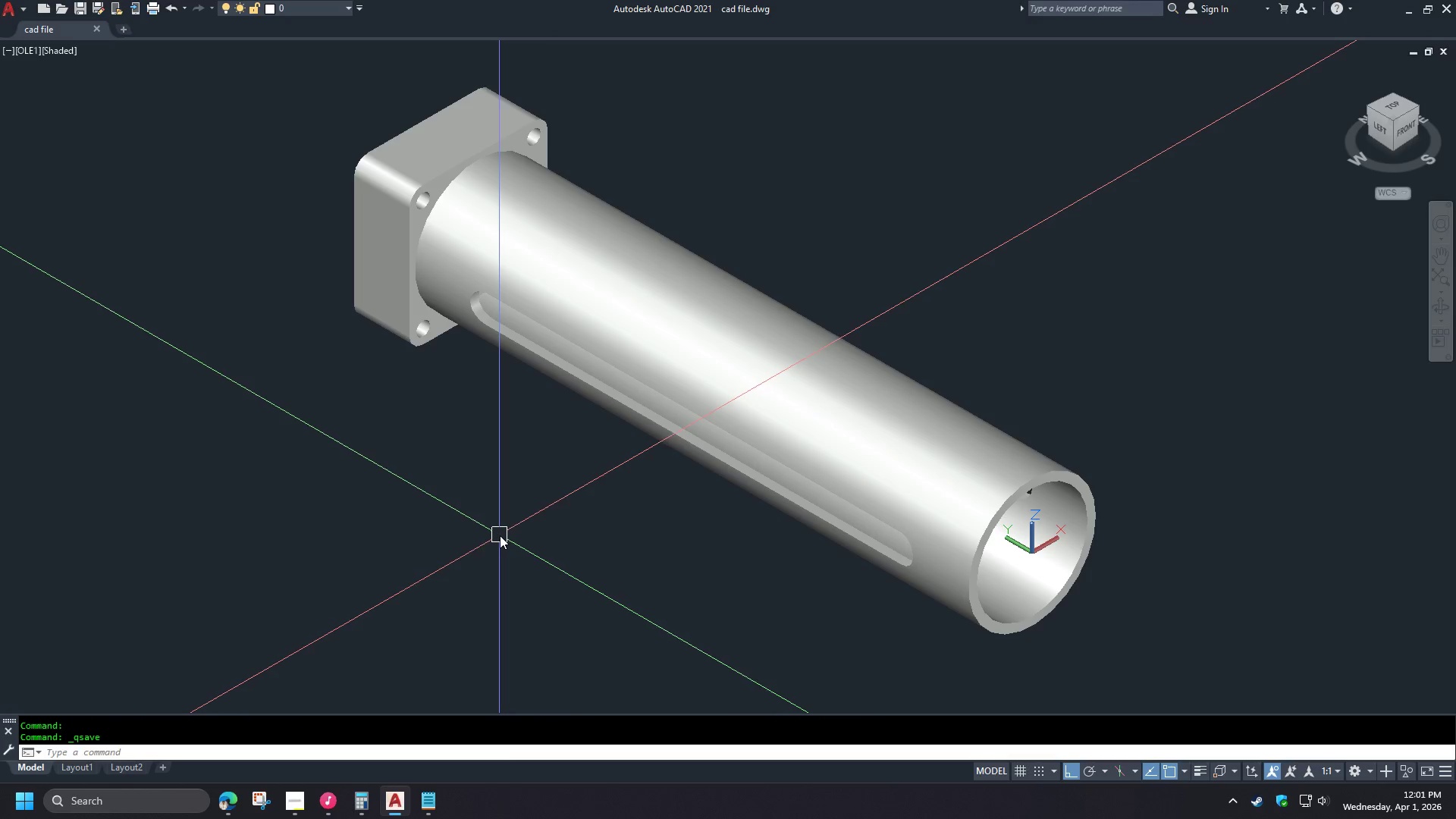 
key(Control+Shift+S)
 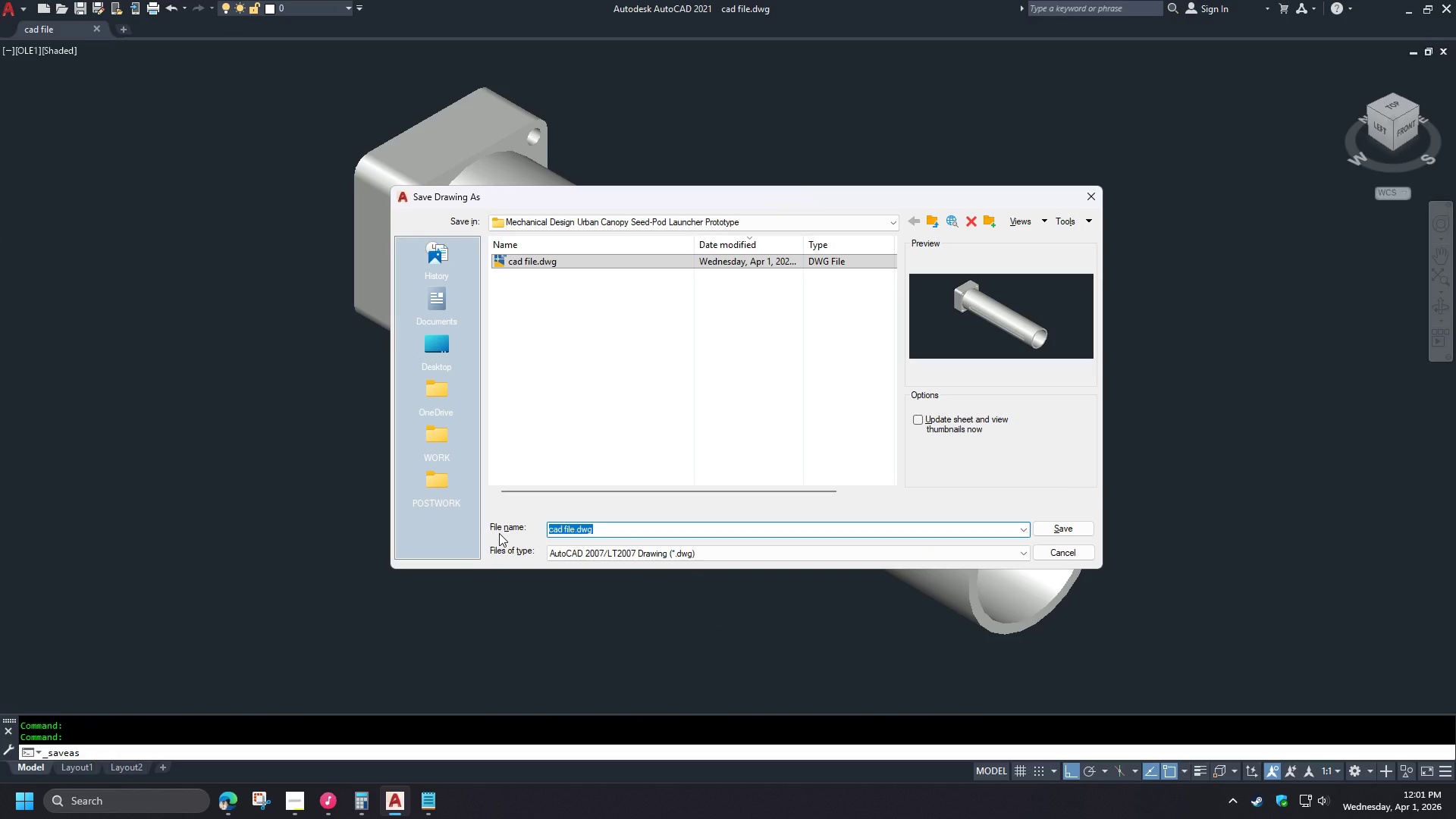 
type(layout)
 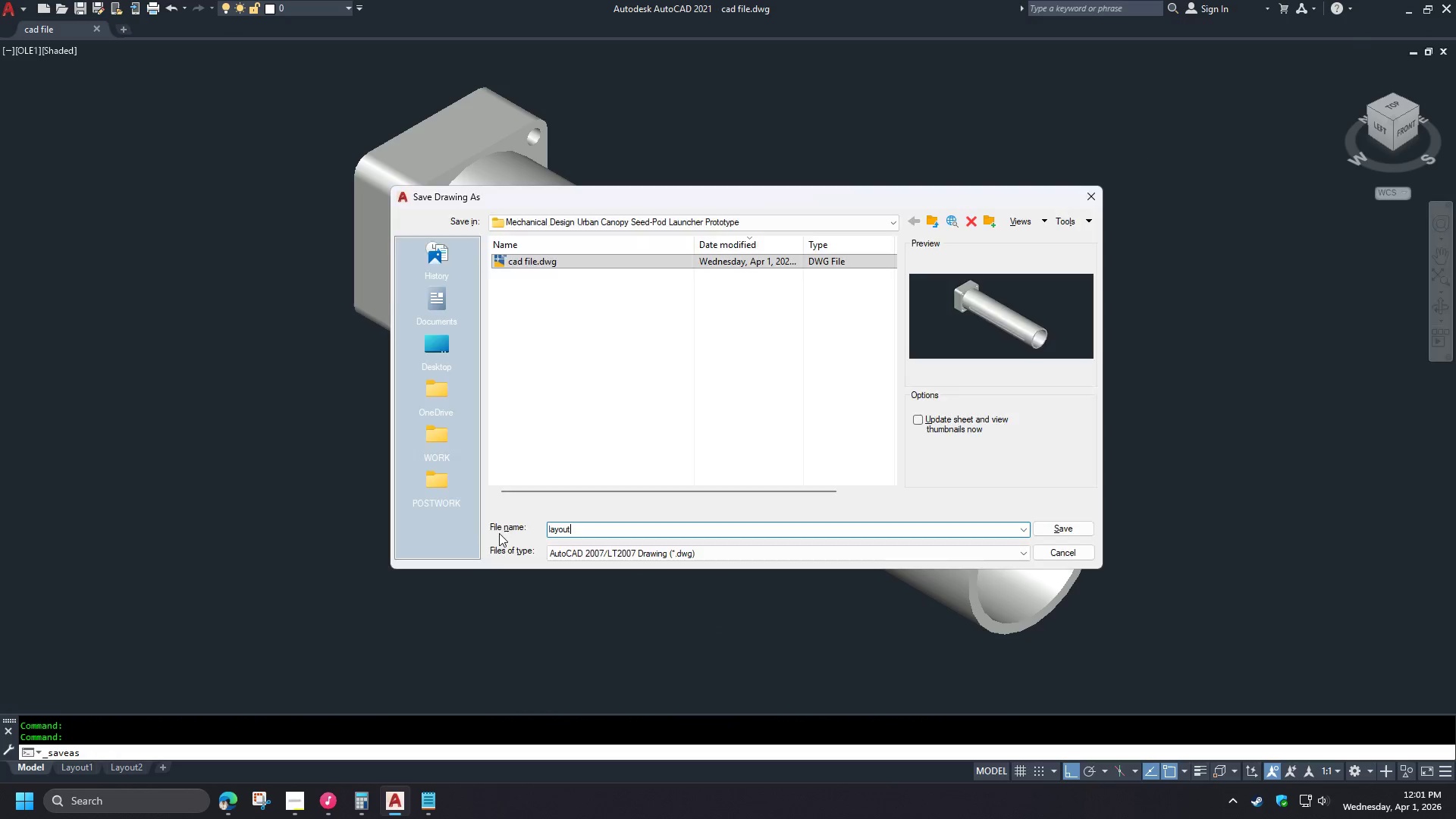 
key(Enter)
 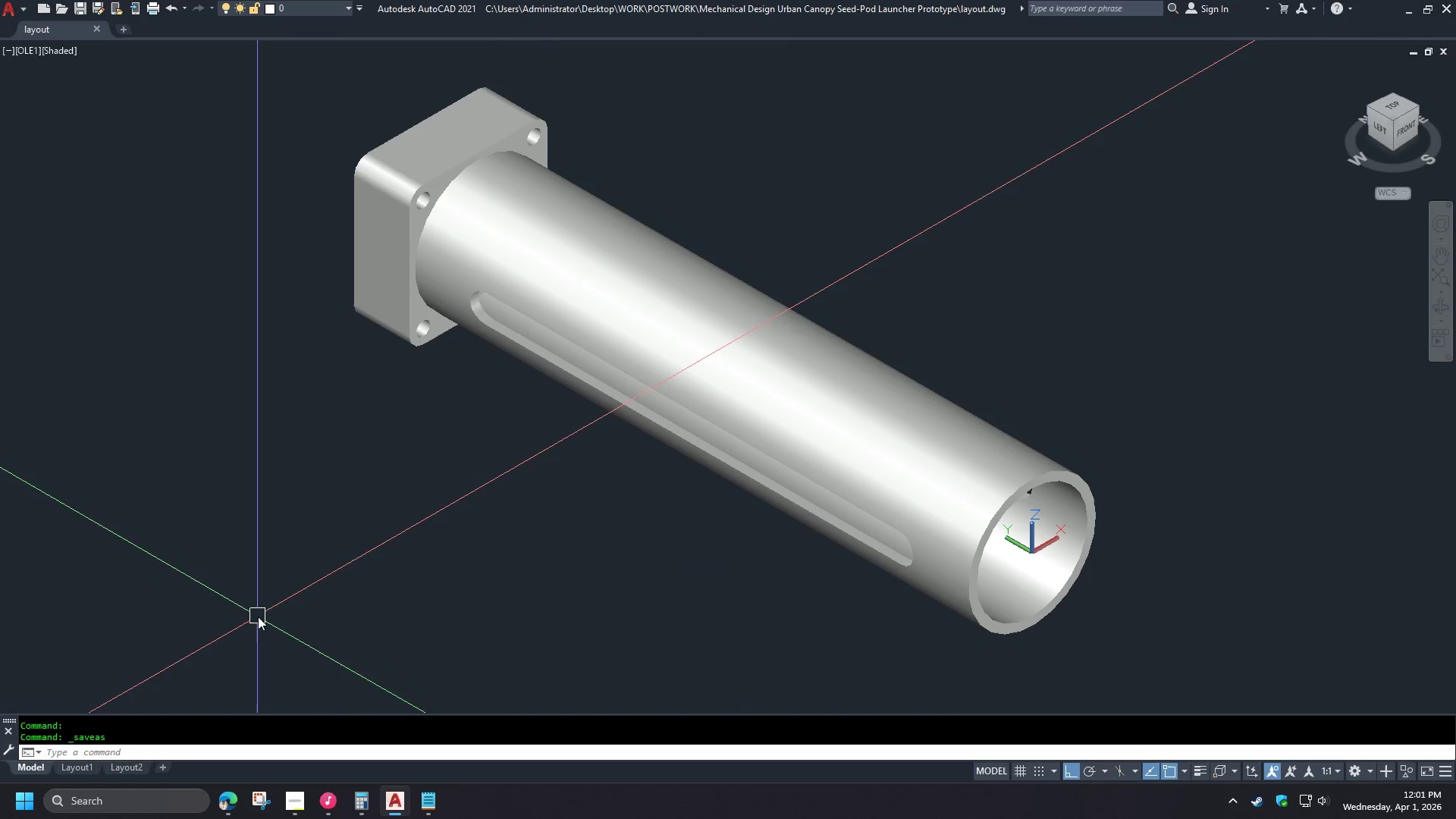 
right_click([76, 764])
 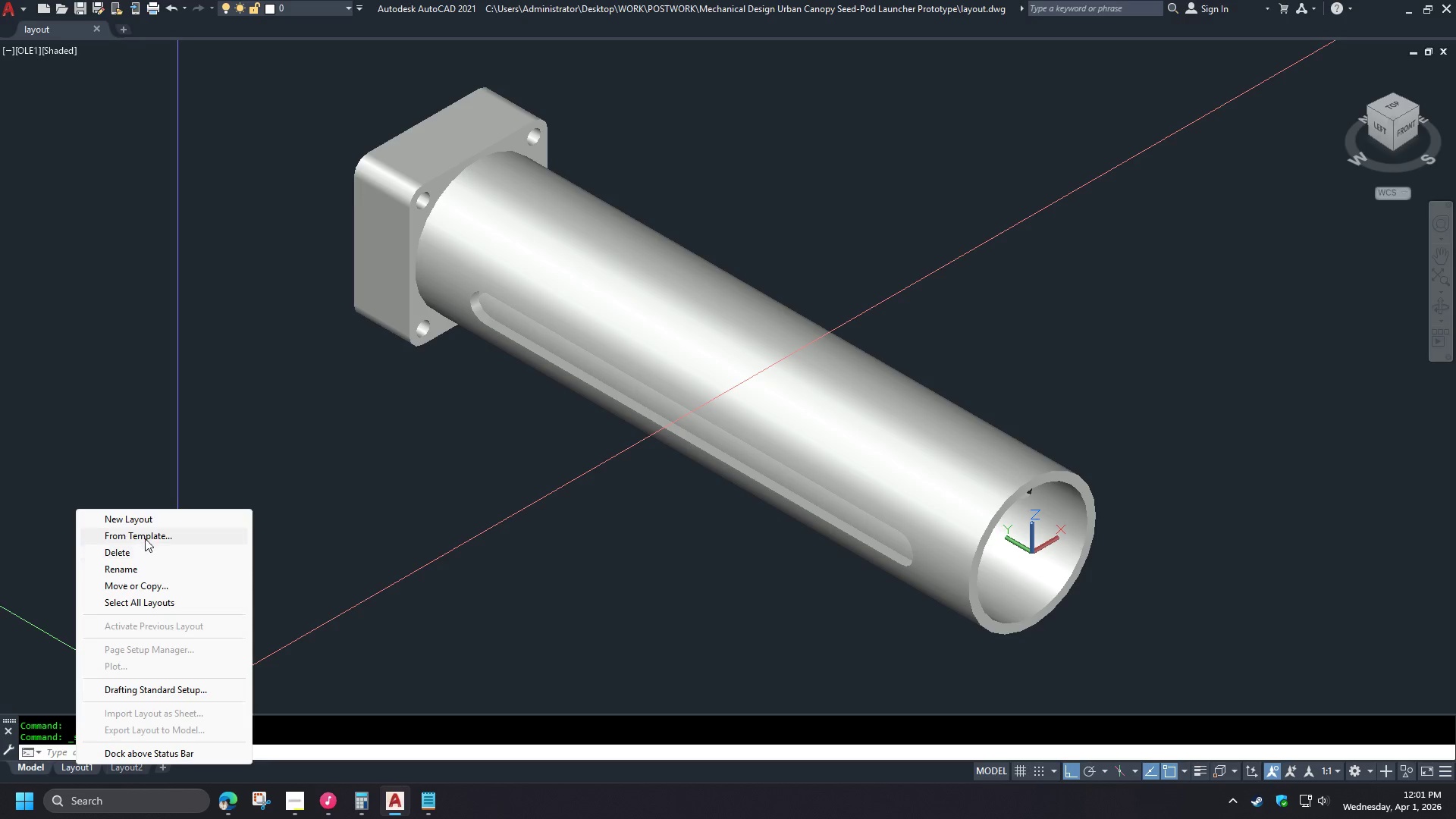 
left_click([144, 537])
 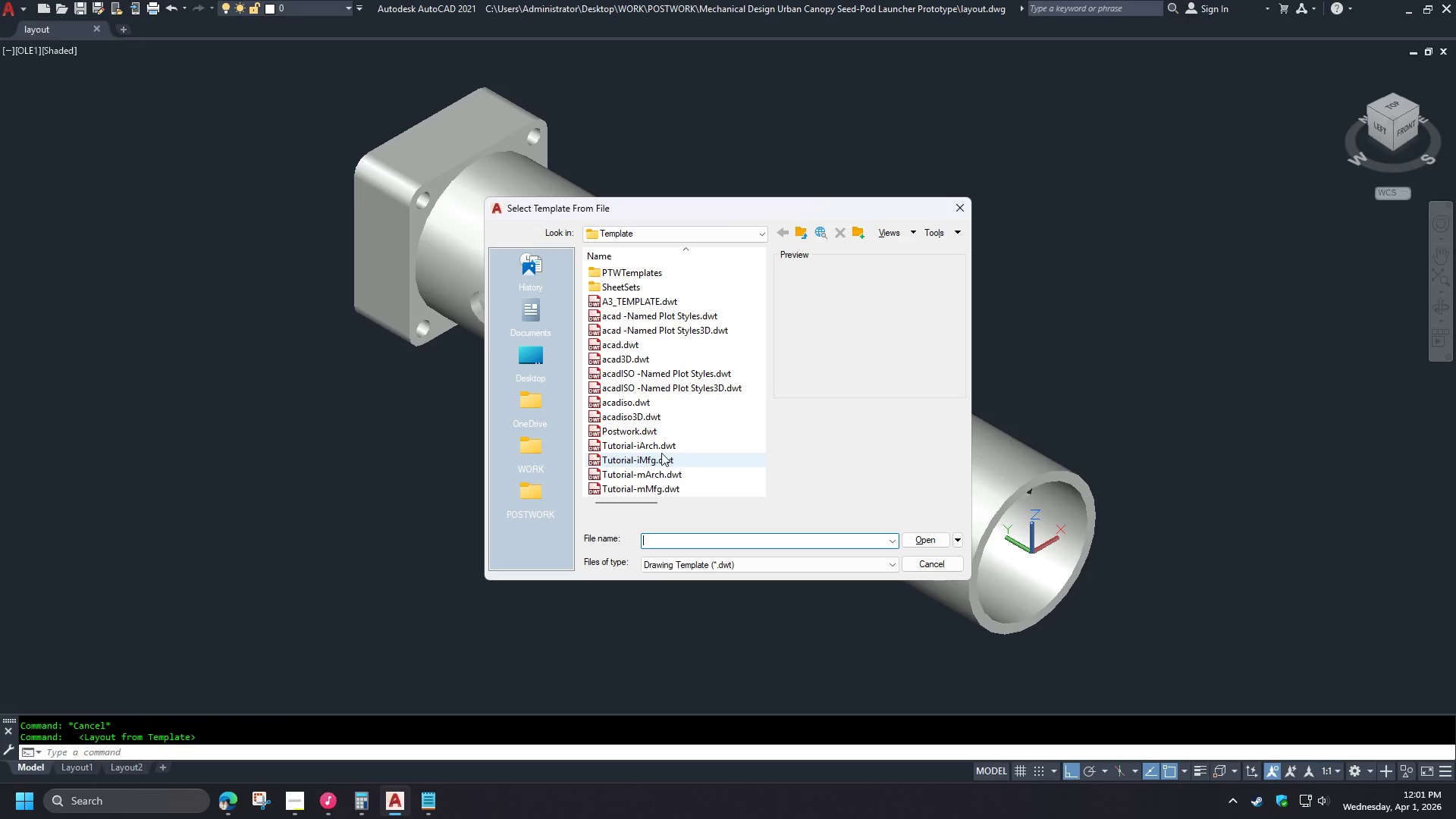 
double_click([641, 432])
 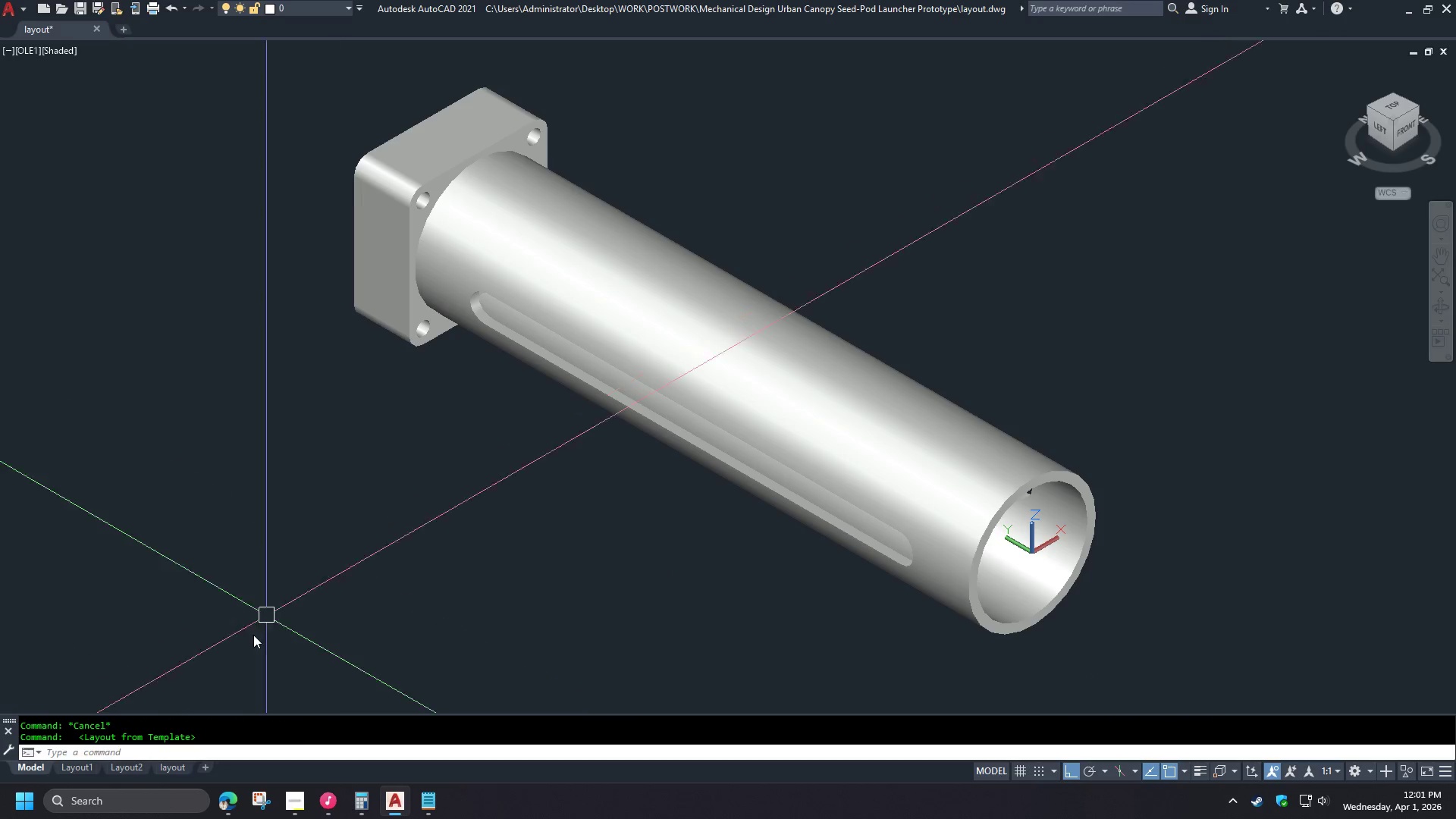 
left_click([171, 767])
 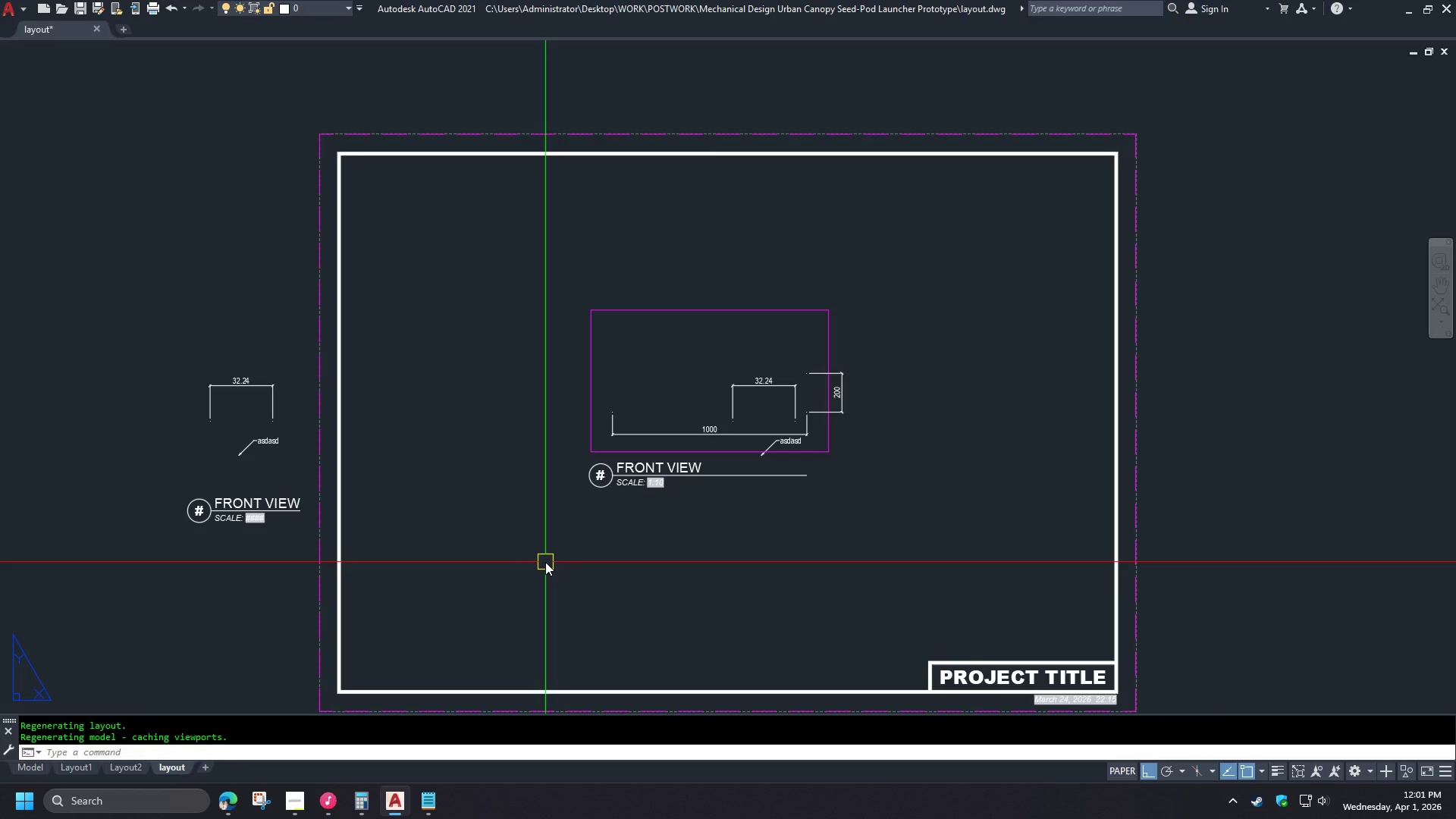 
wait(14.27)
 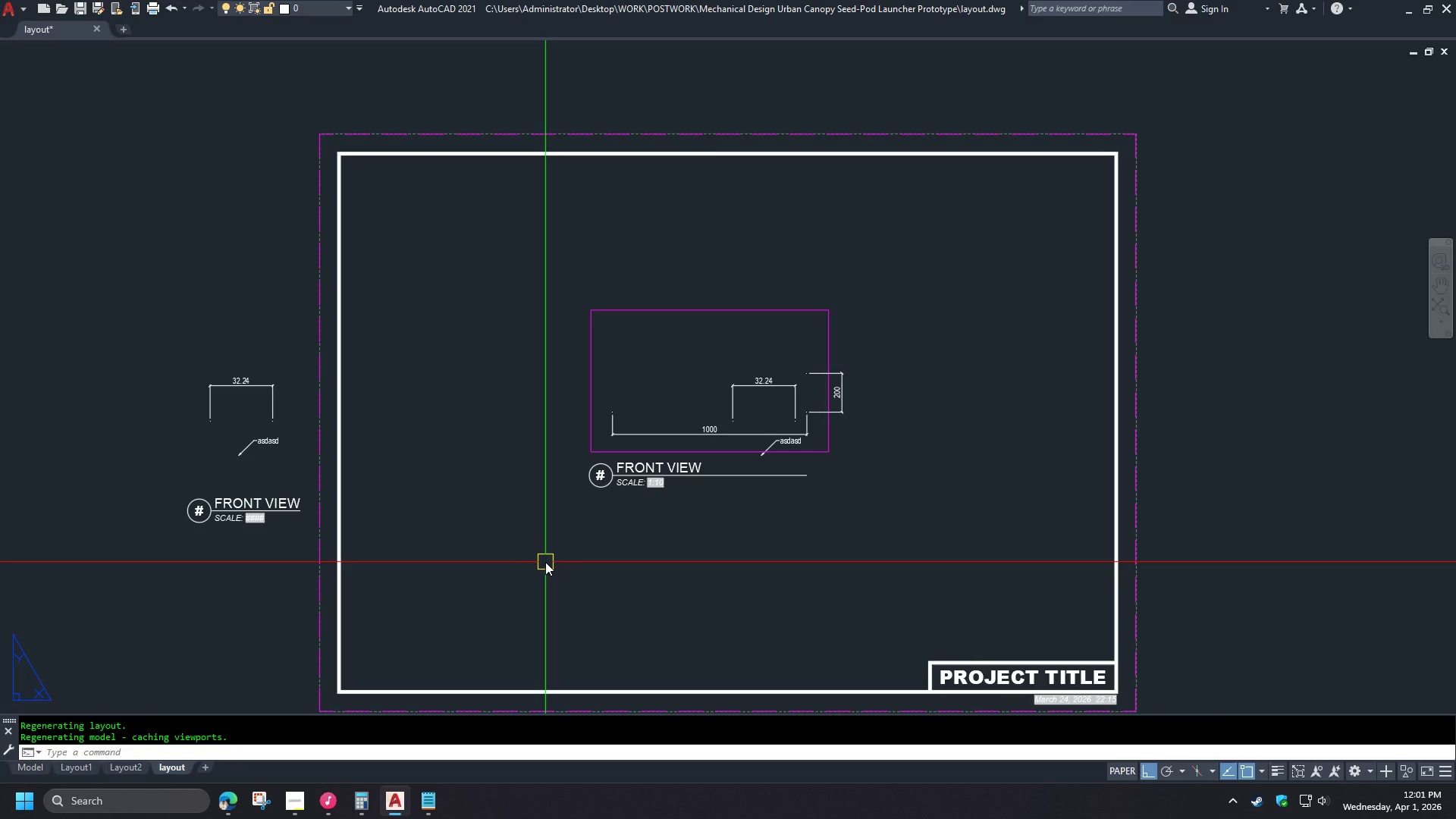 
scroll: coordinate [804, 455], scroll_direction: up, amount: 1.0
 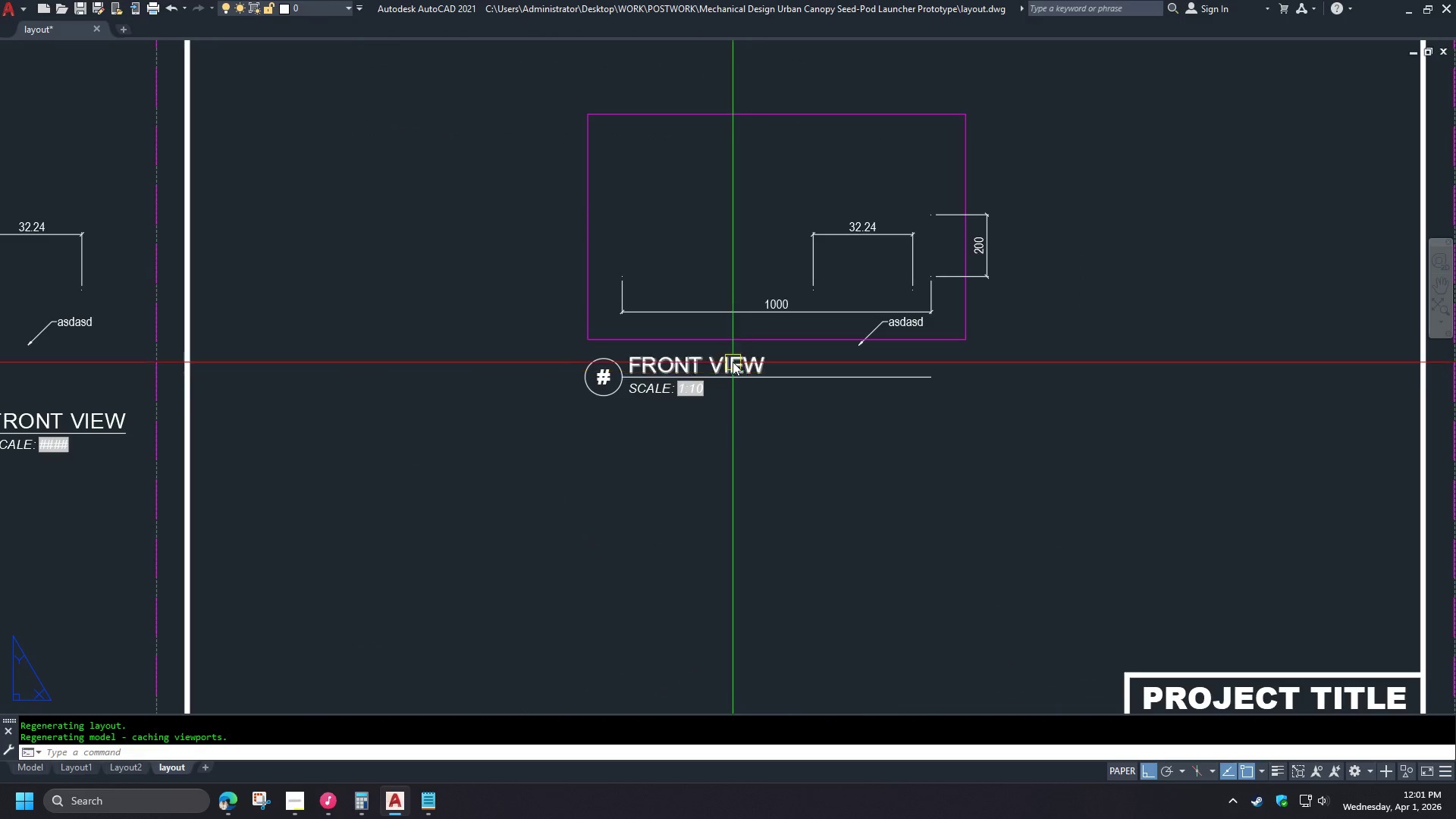 
left_click([731, 360])
 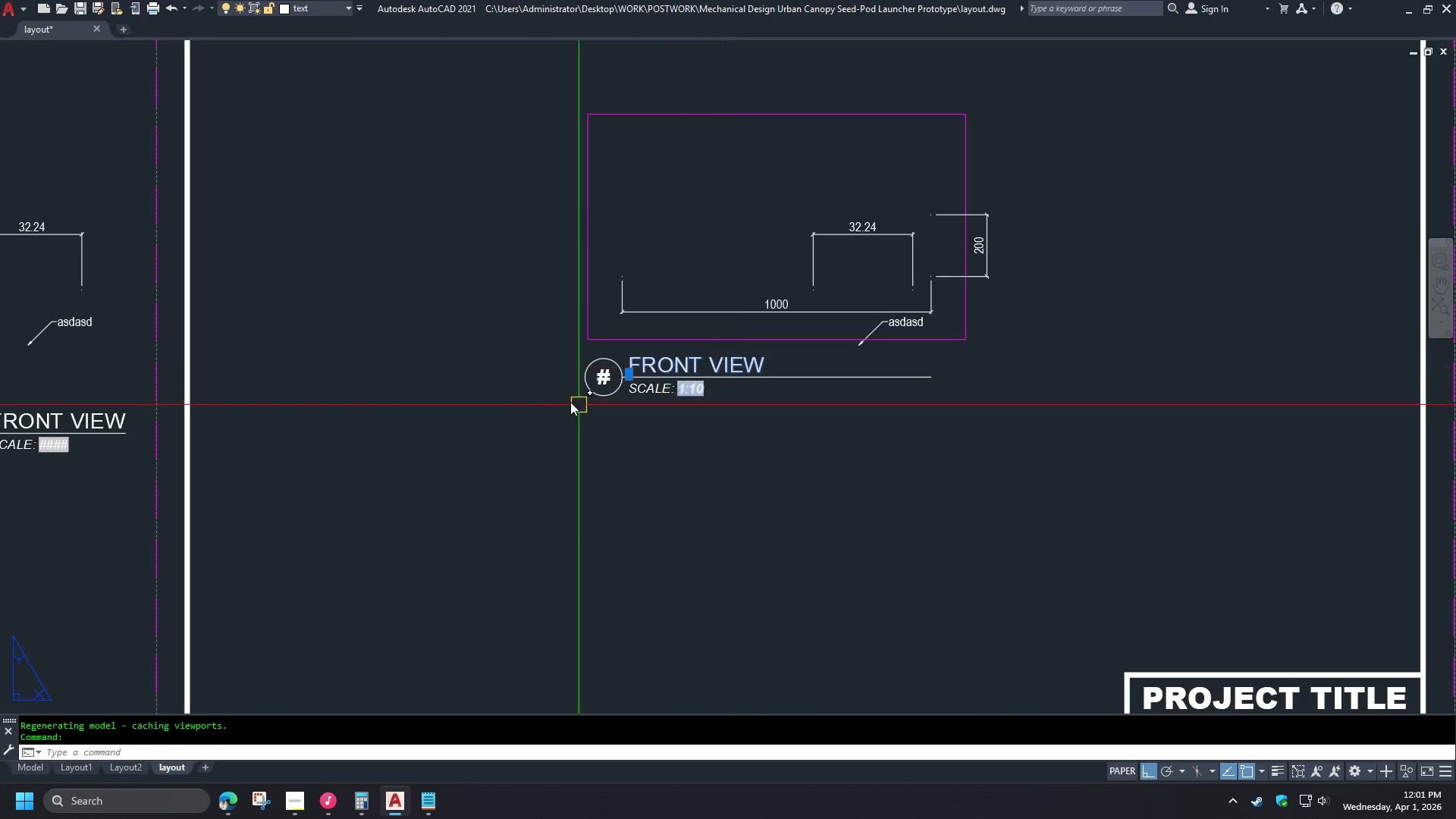 
key(C)
 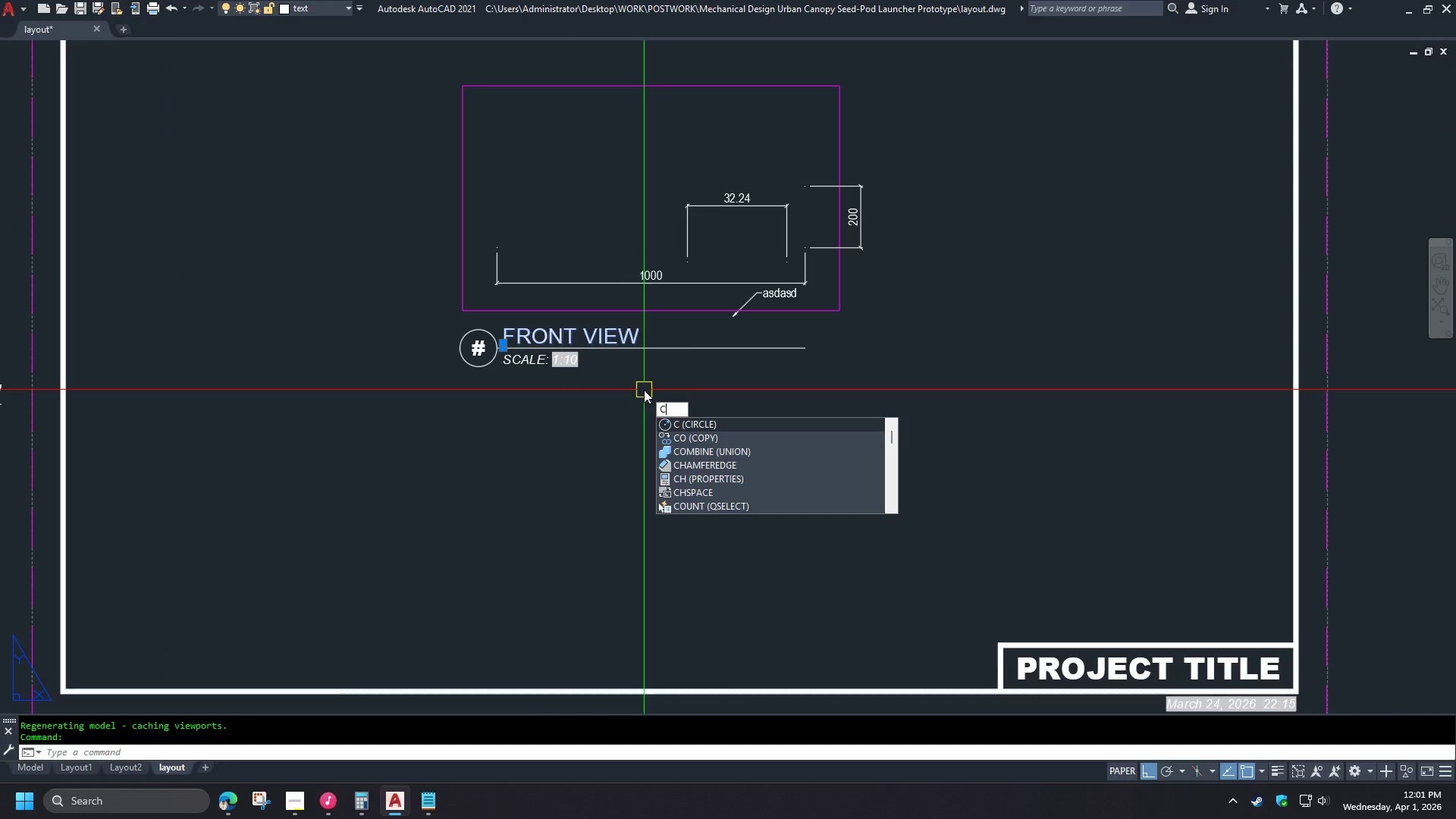 
scroll: coordinate [629, 400], scroll_direction: none, amount: 0.0
 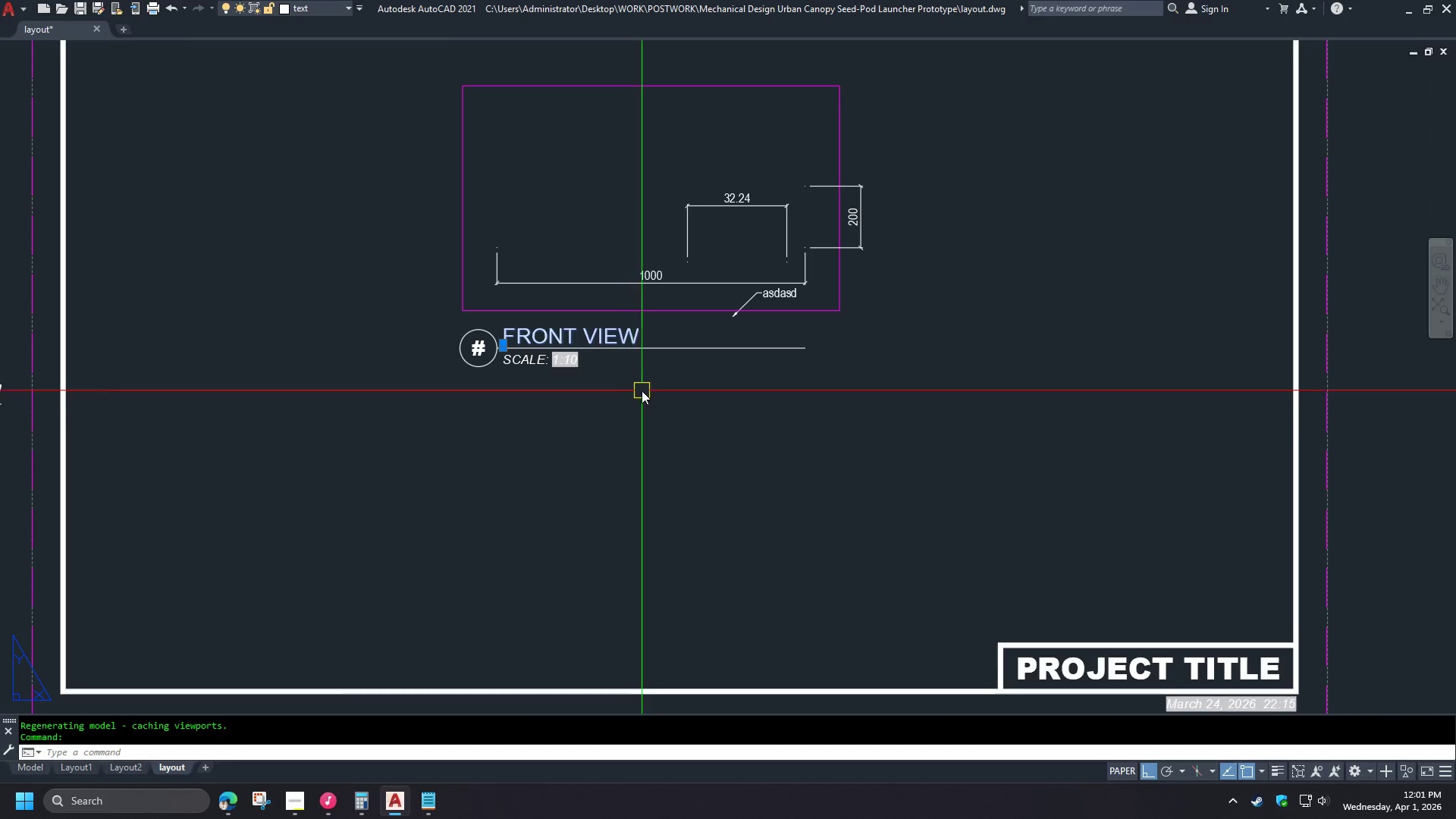 
key(O)
 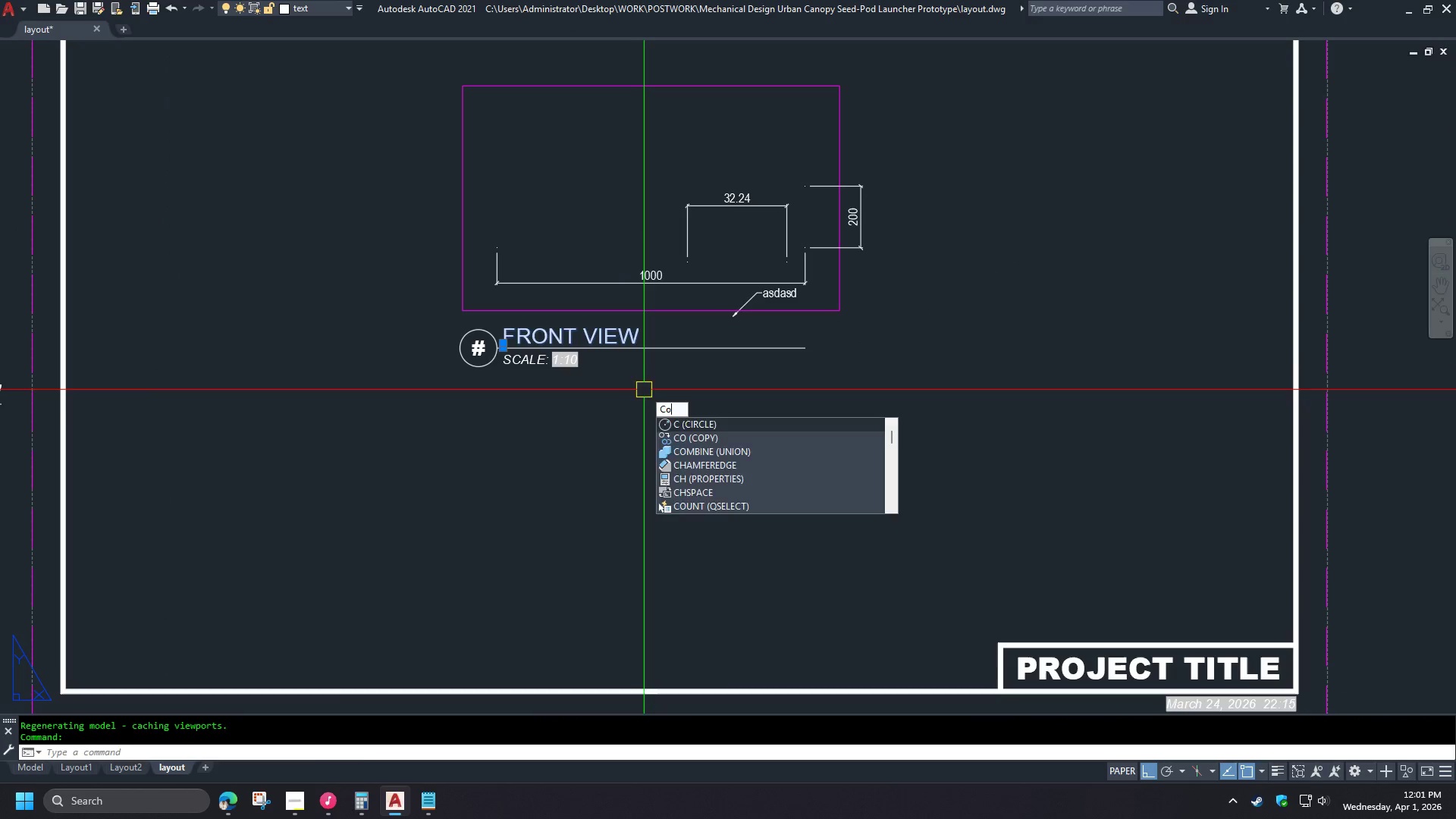 
key(Space)
 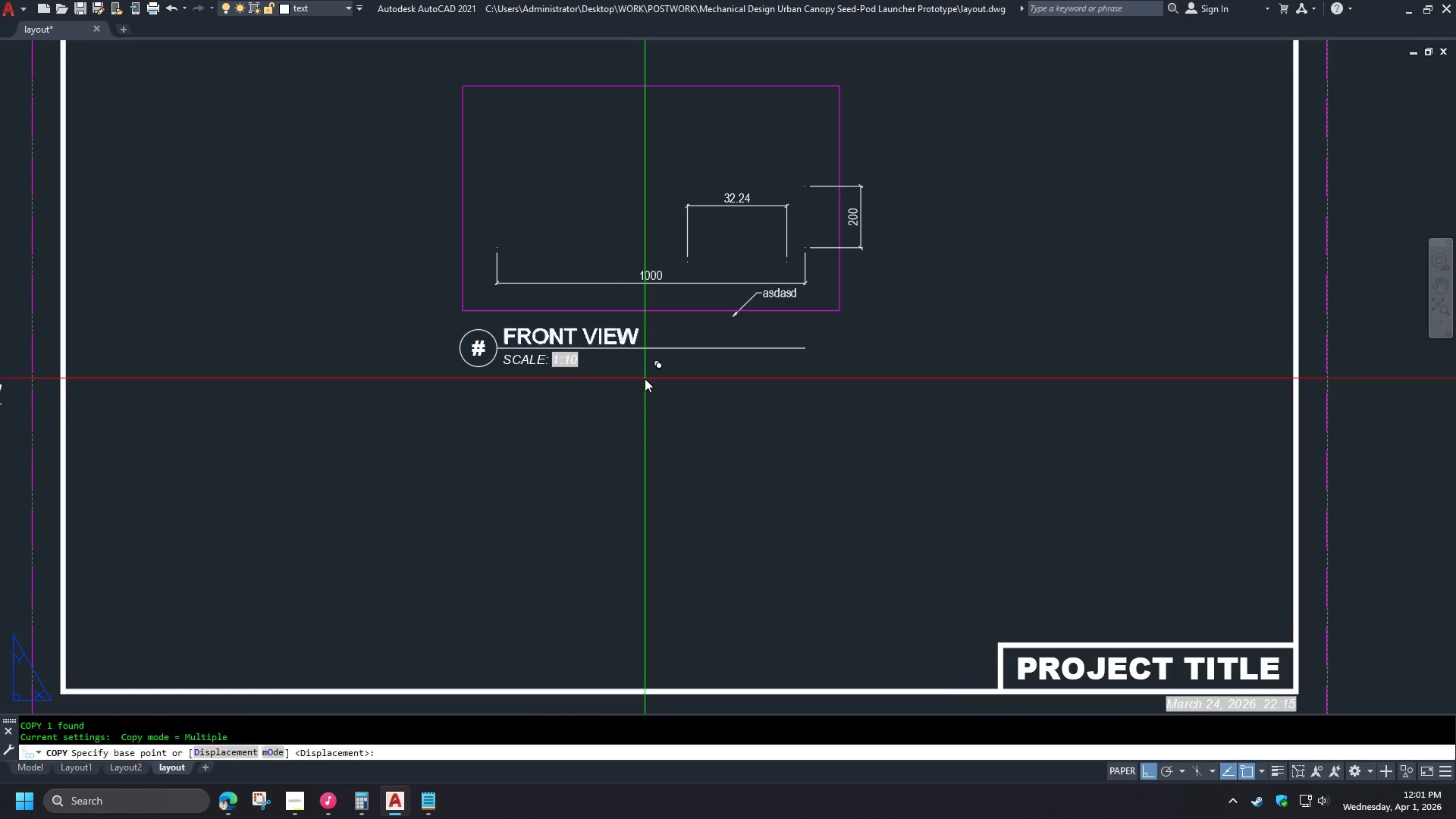 
left_click_drag(start_coordinate=[645, 378], to_coordinate=[640, 397])
 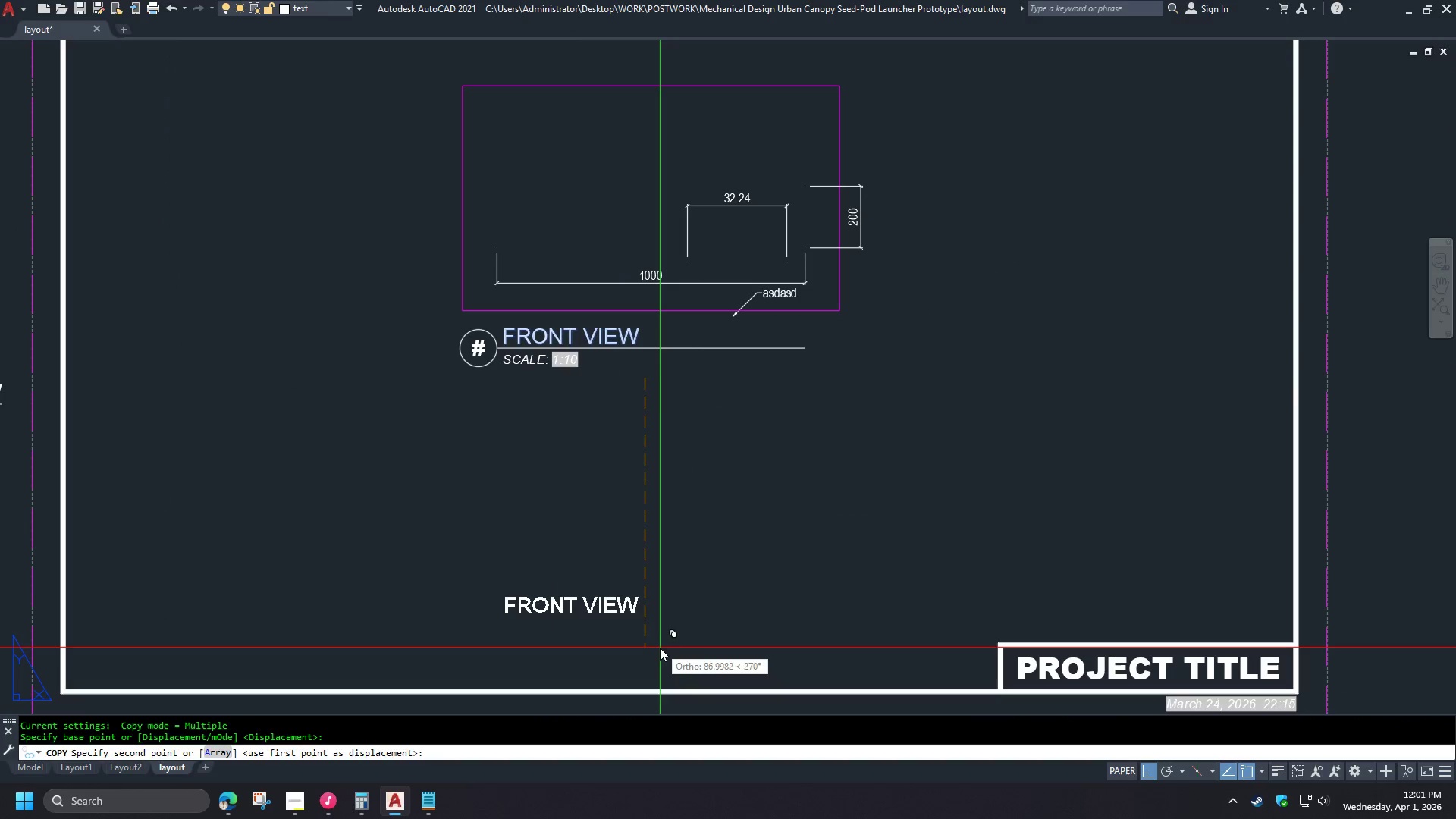 
double_click([660, 648])
 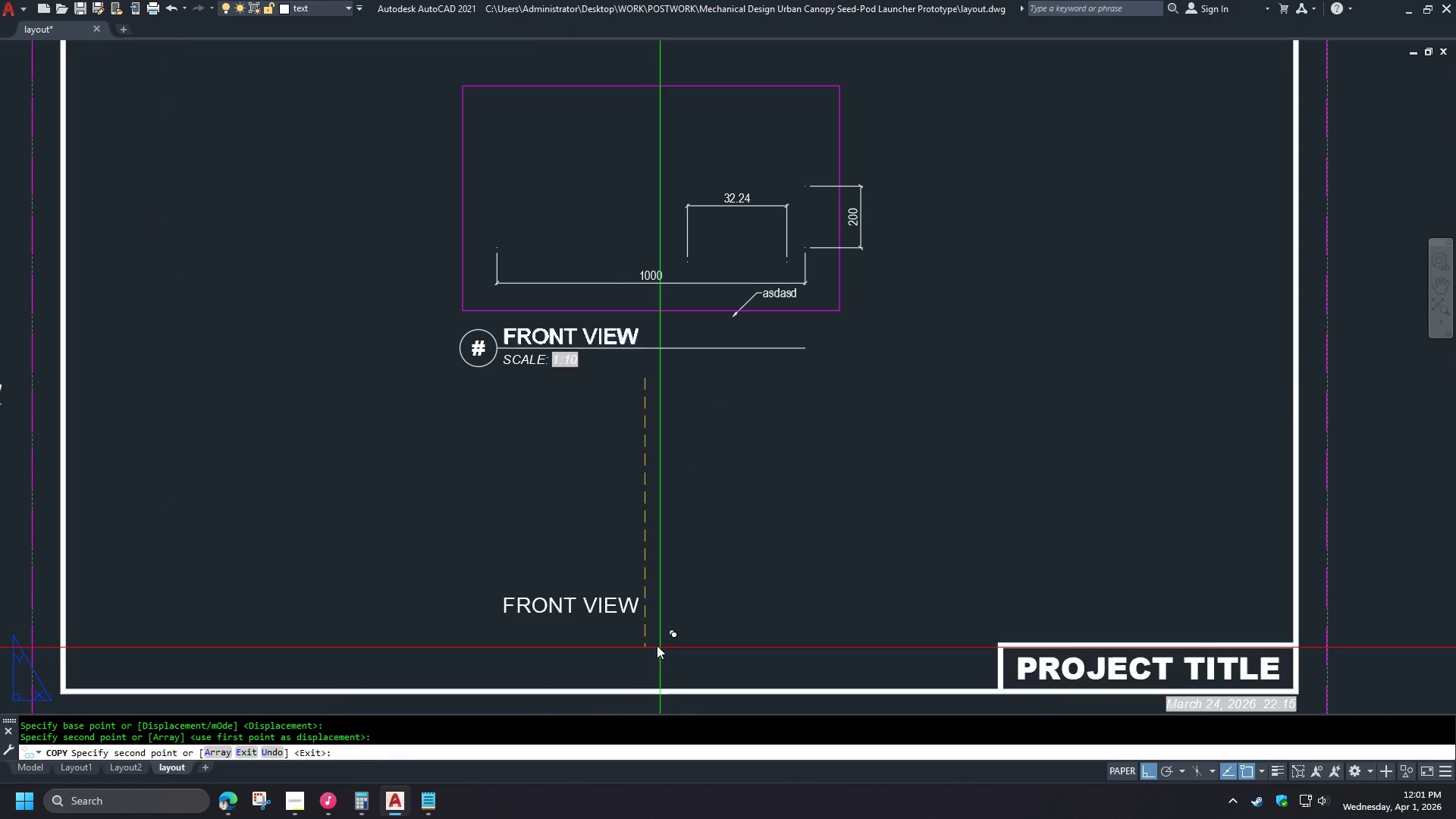 
key(Space)
 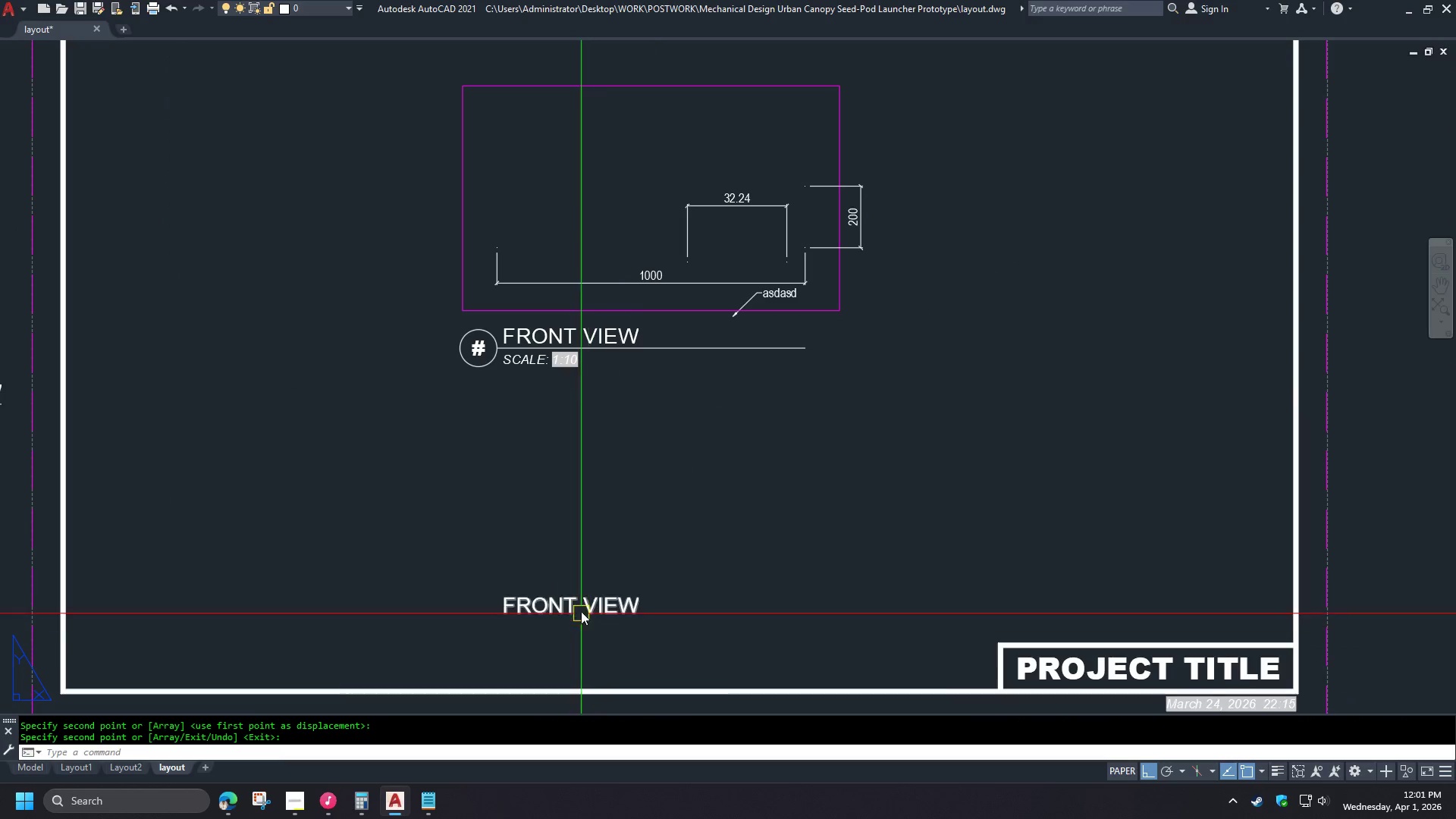 
left_click([579, 610])
 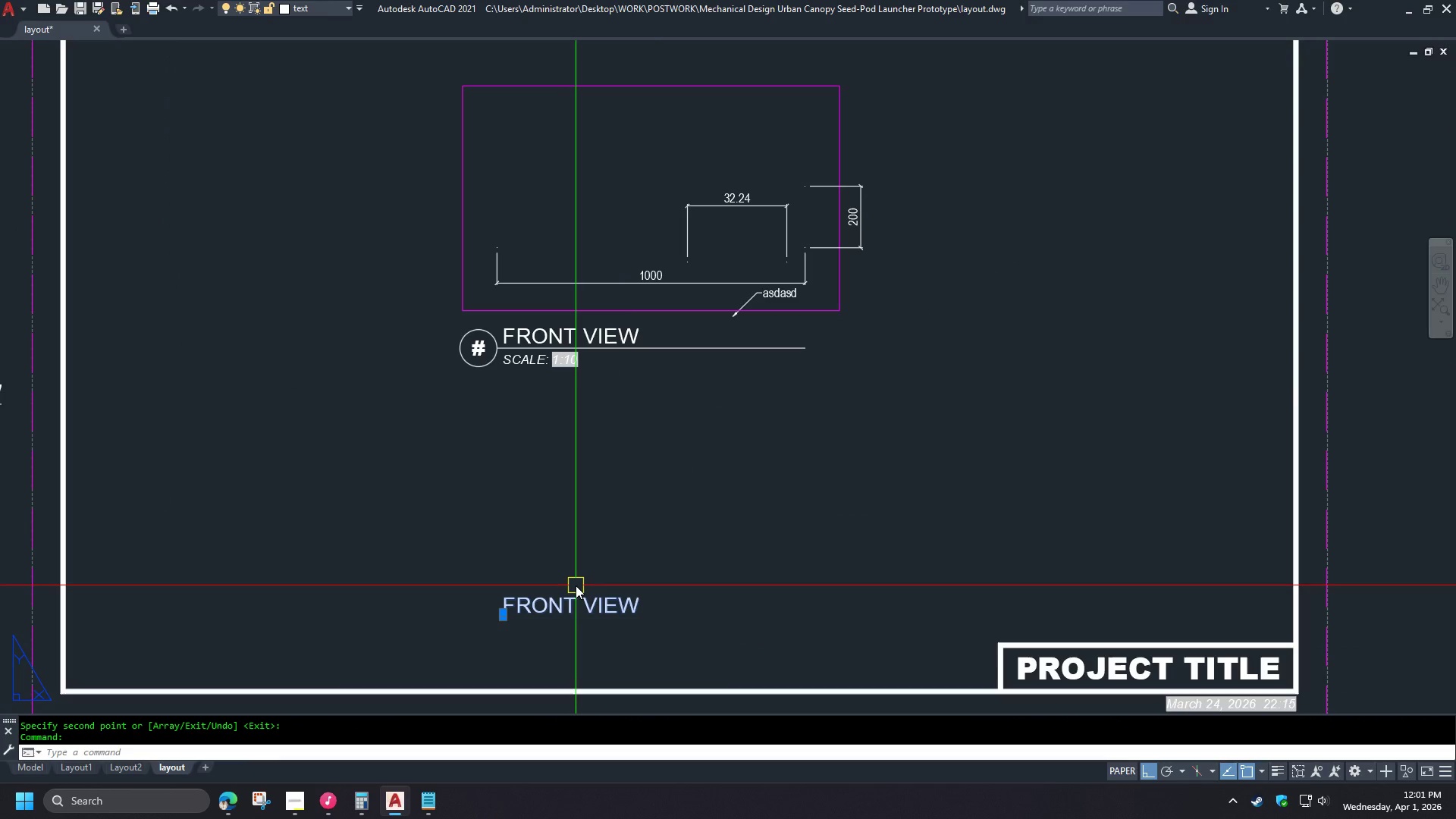 
hold_key(key=ControlLeft, duration=0.39)
 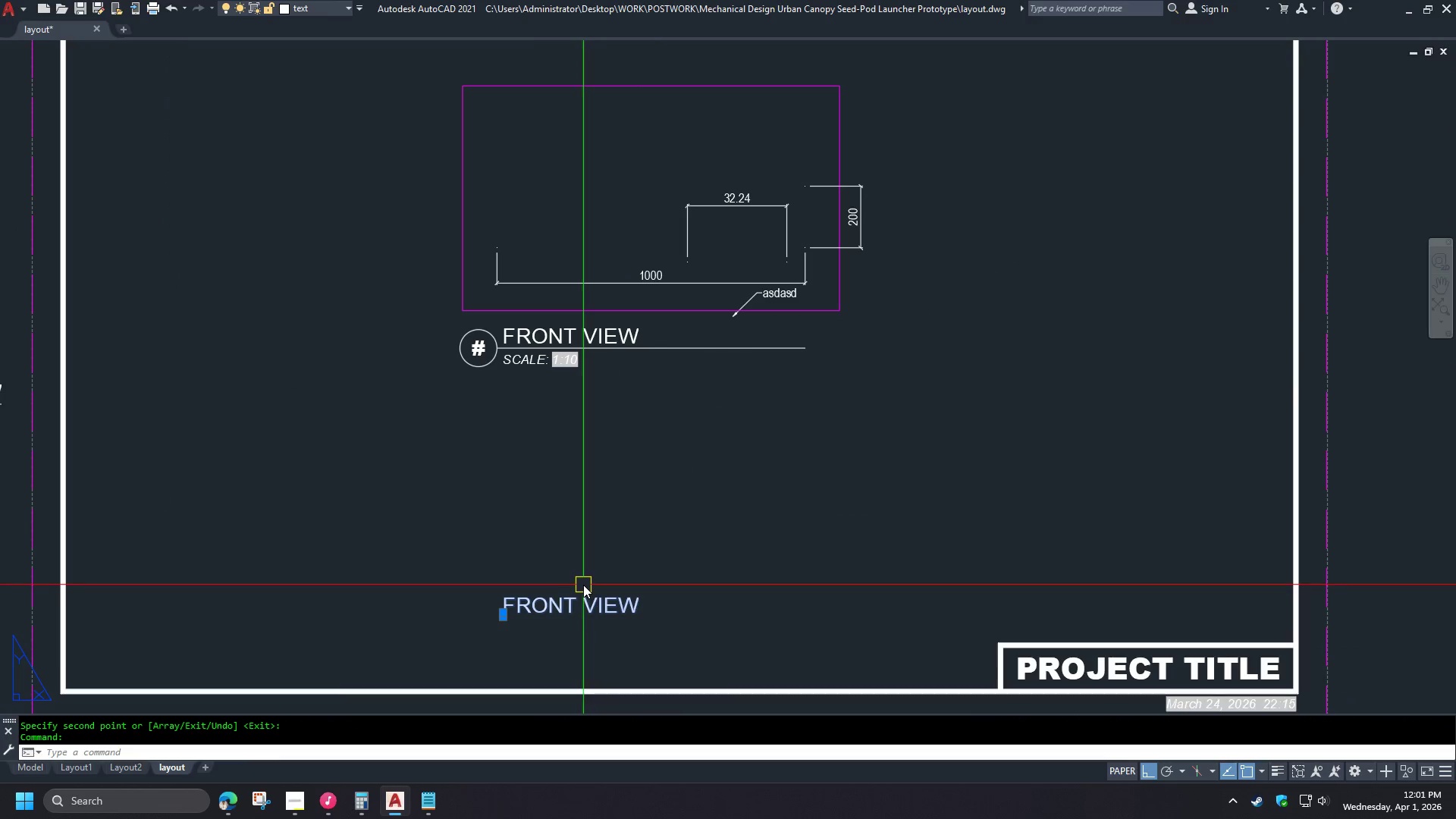 
key(Control+ControlLeft)
 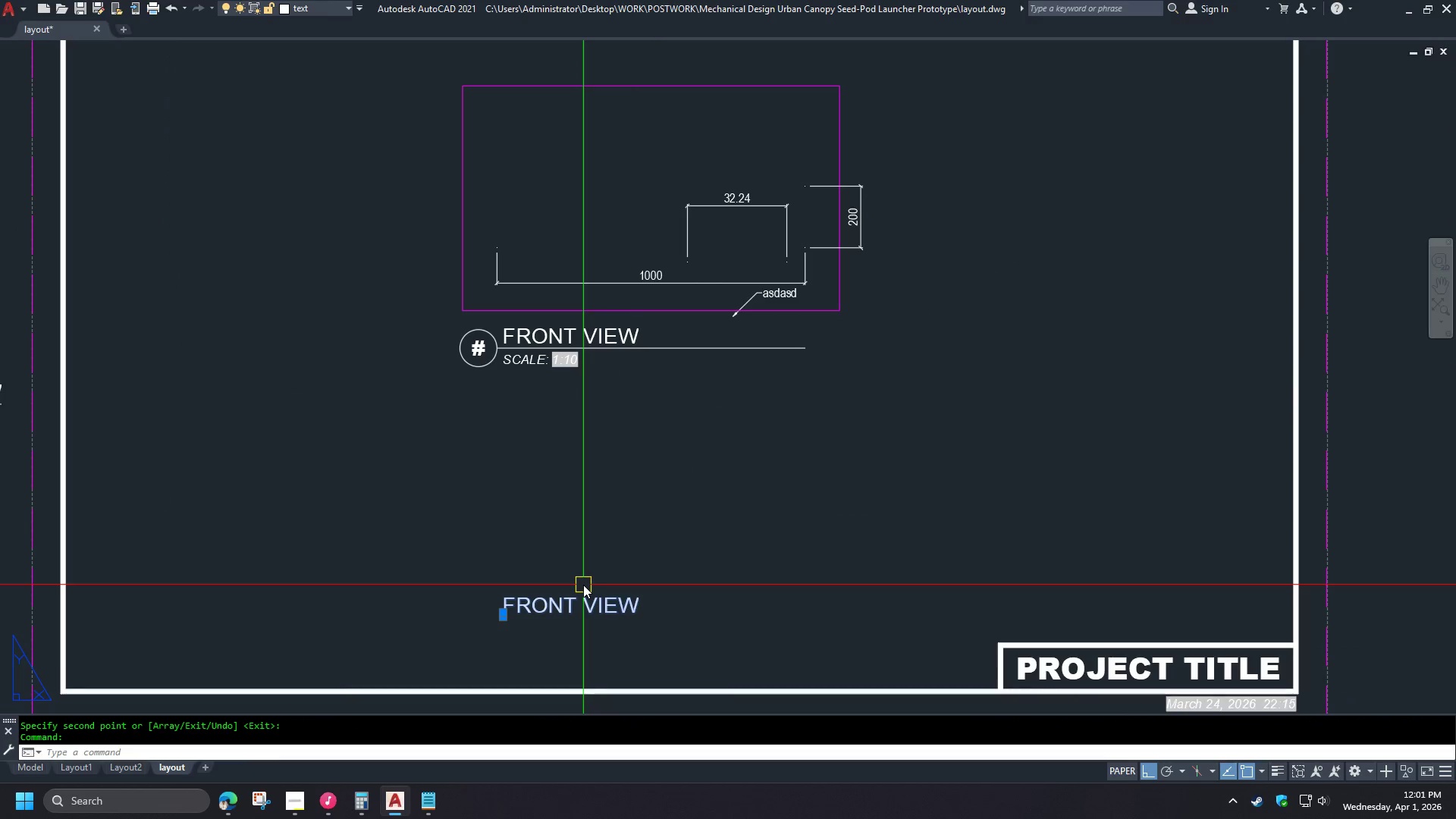 
key(Control+1)
 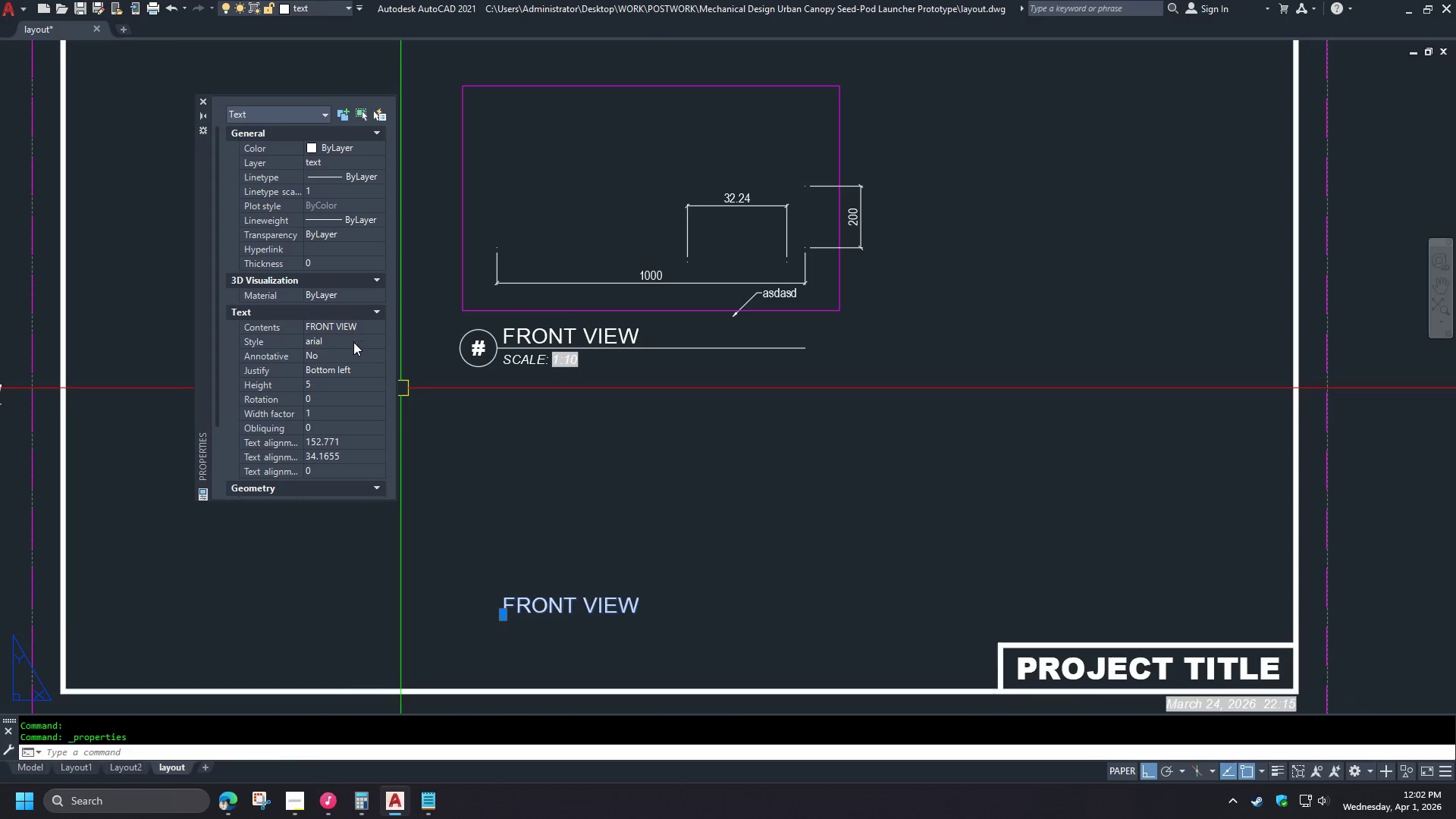 
double_click([372, 347])
 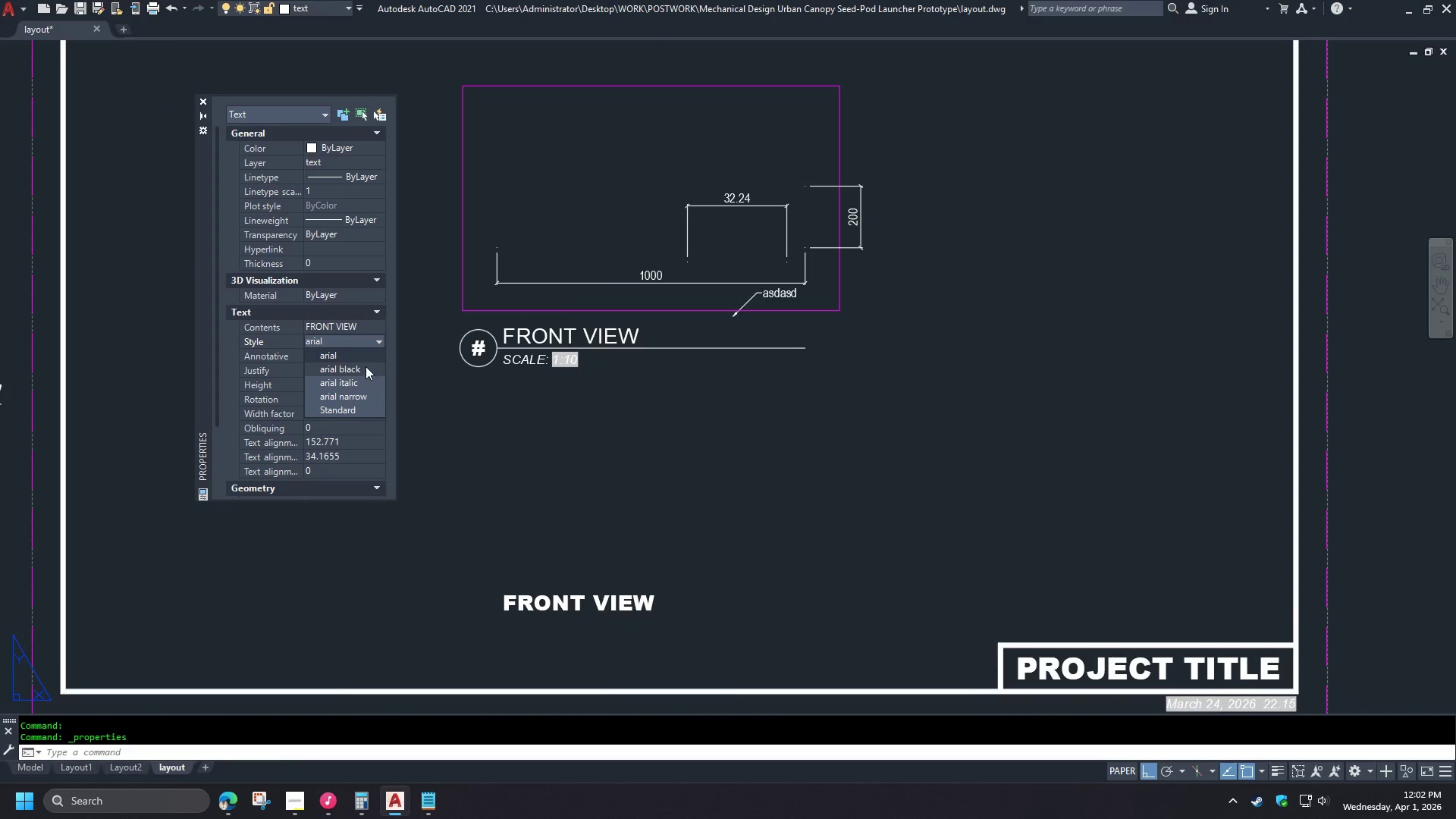 
left_click([366, 366])
 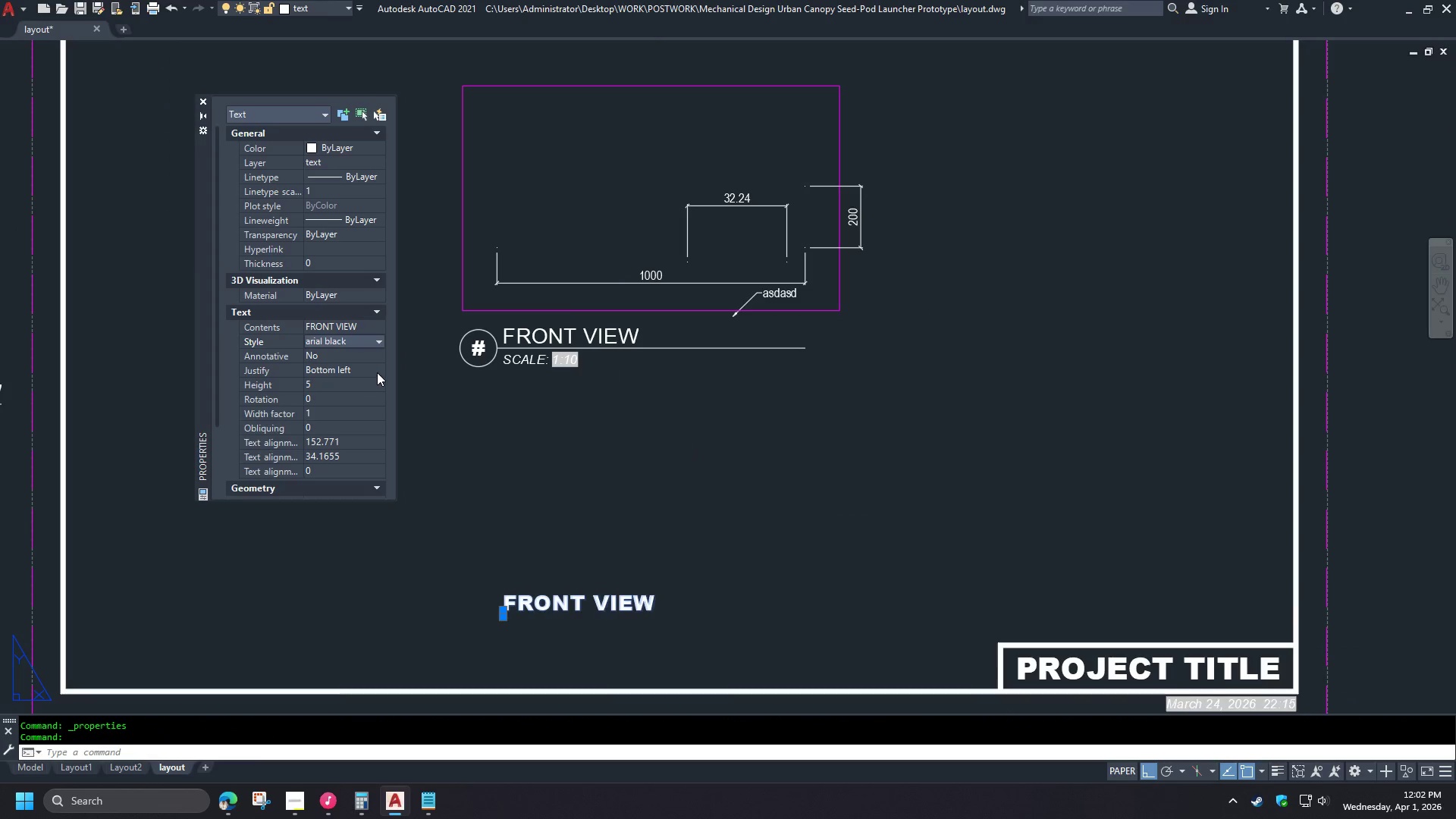 
double_click([377, 372])
 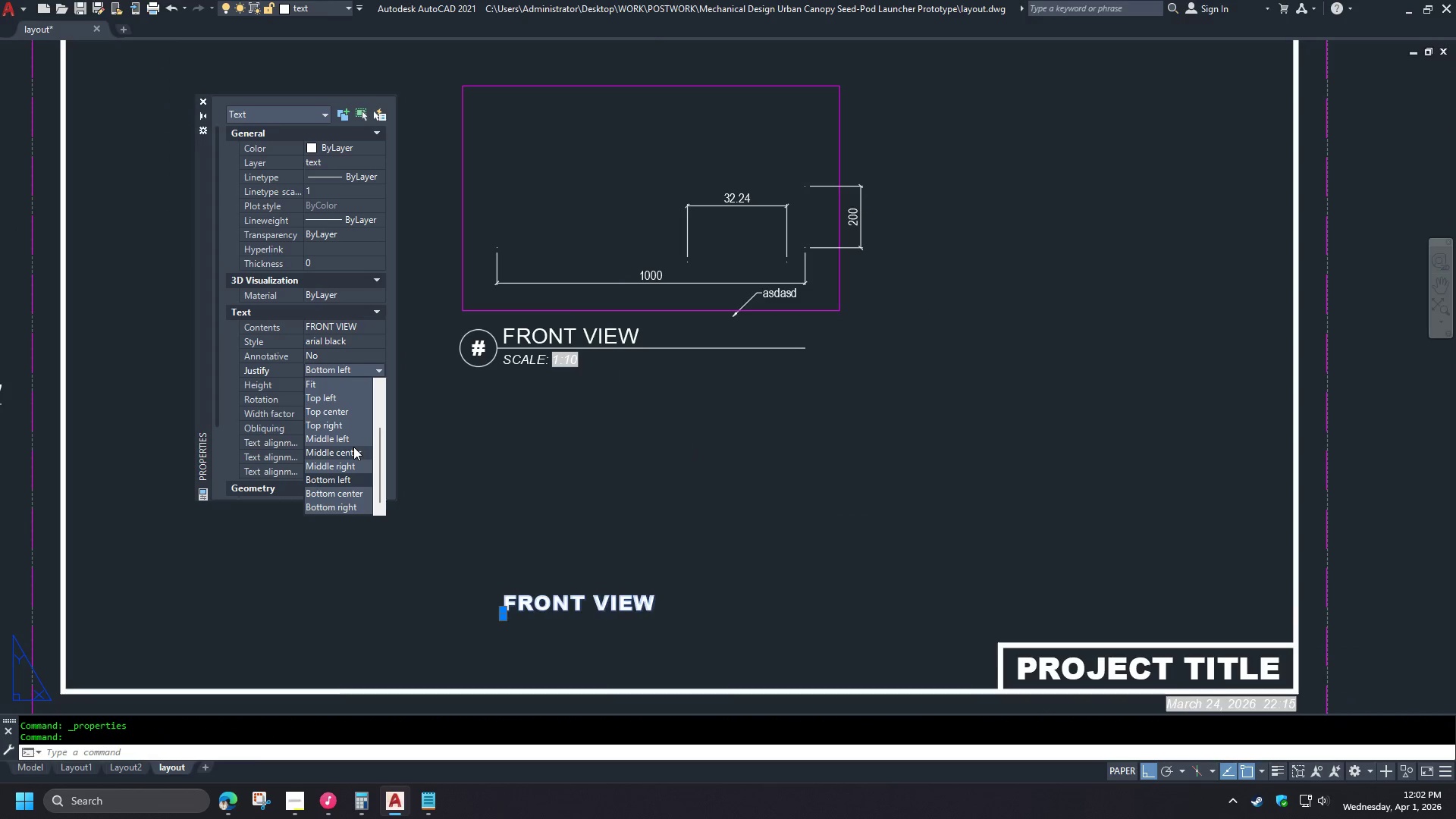 
left_click([353, 450])
 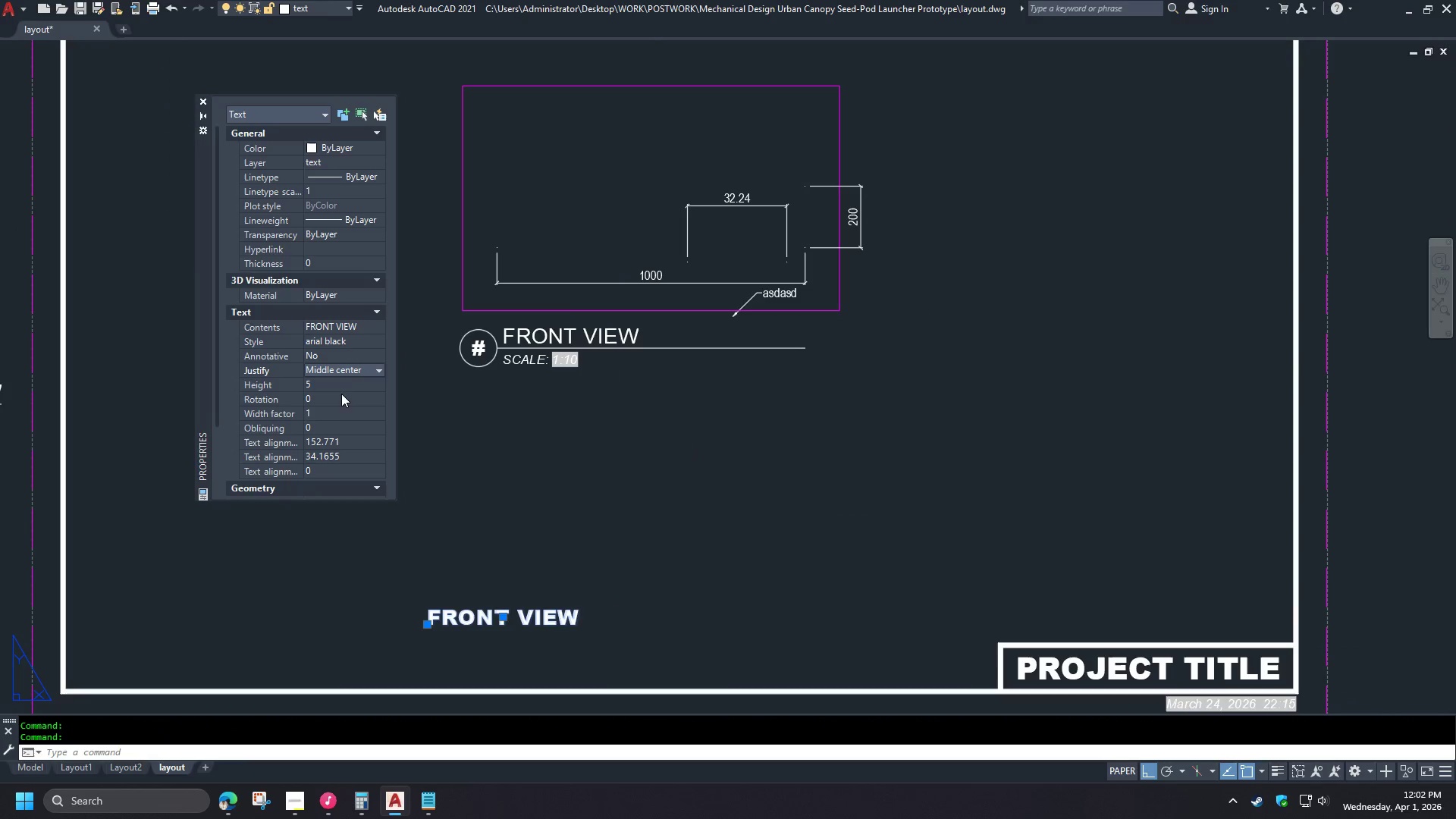 
left_click([339, 387])
 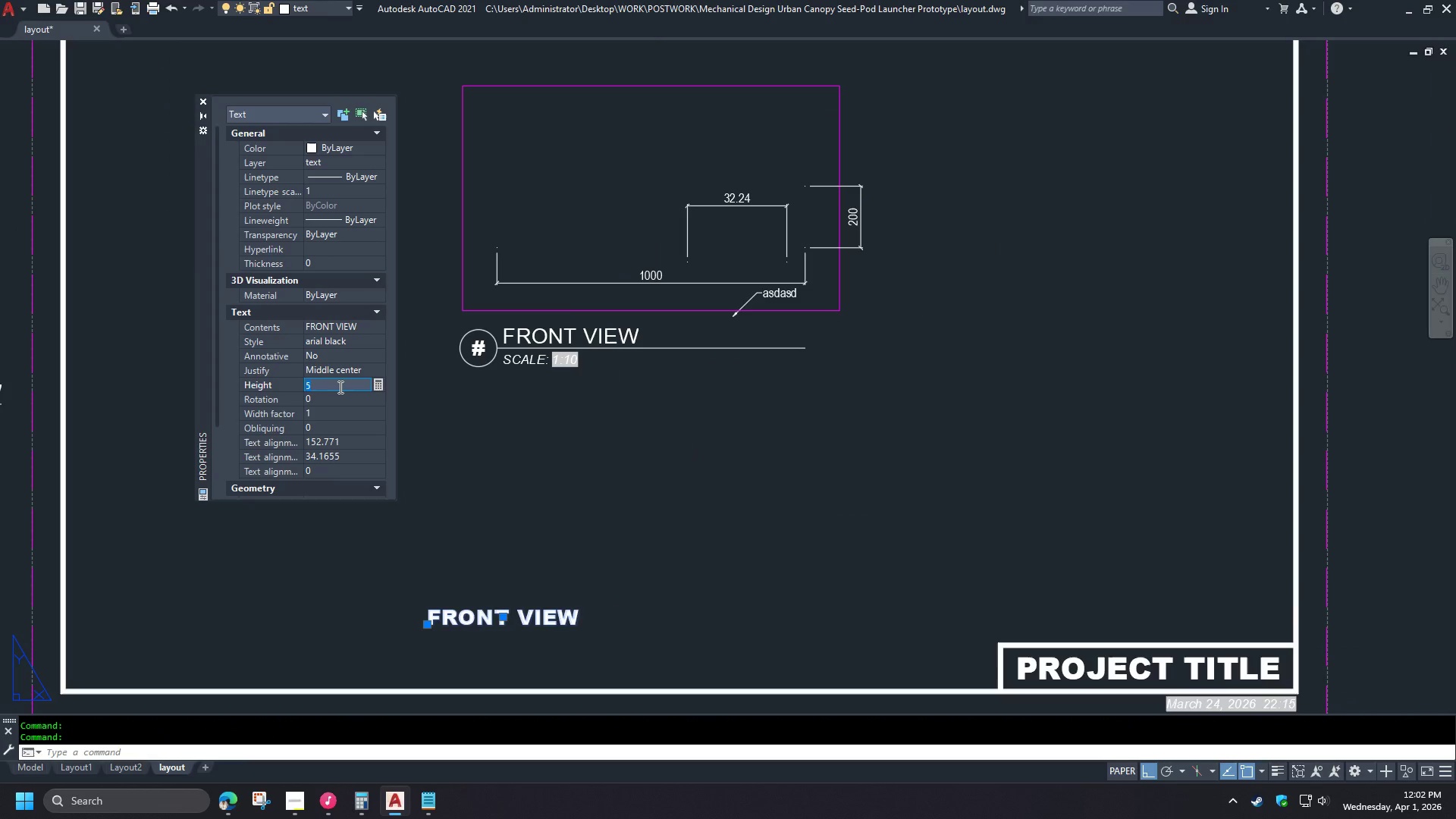 
key(Numpad7)
 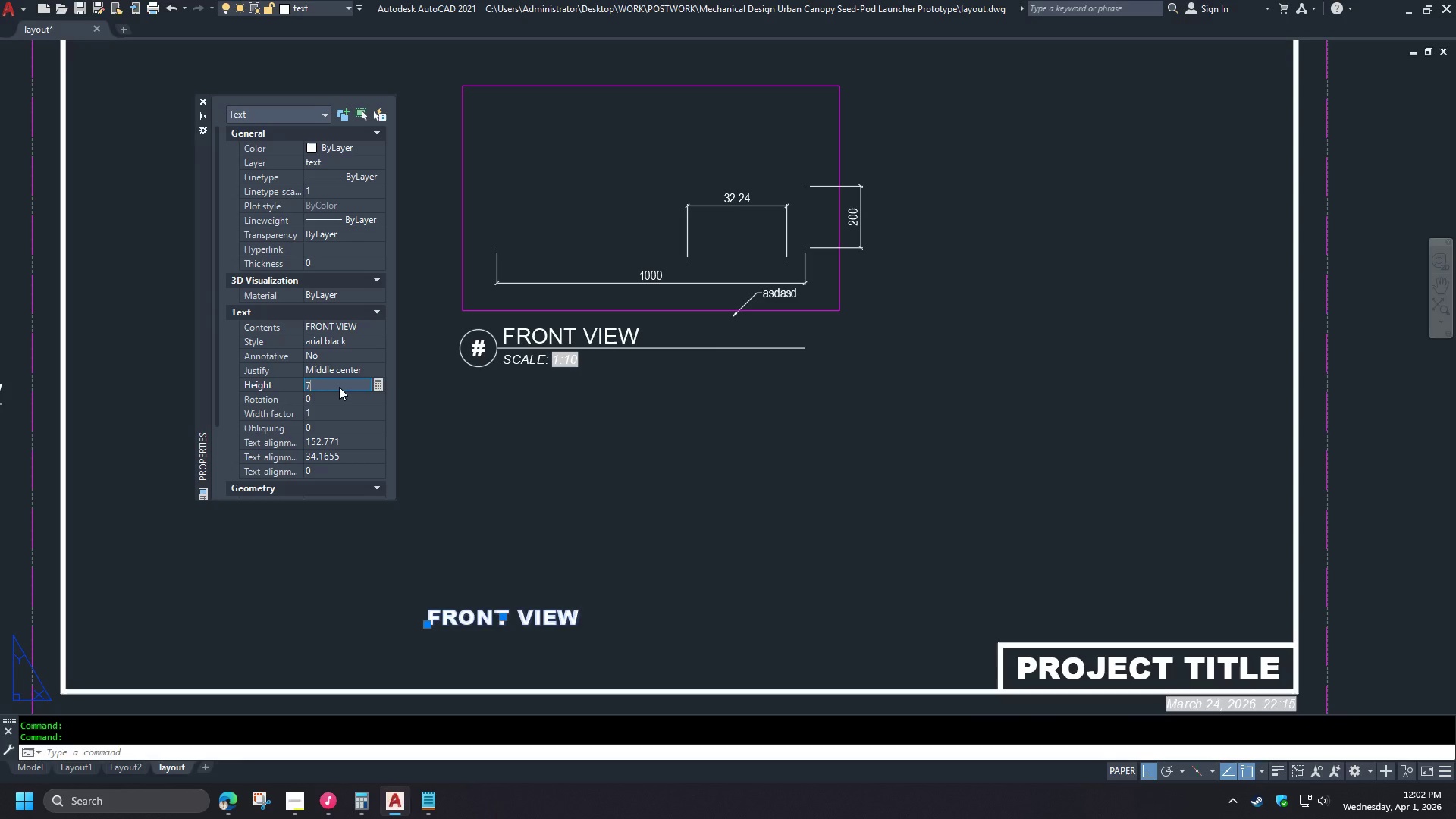 
key(NumpadEnter)
 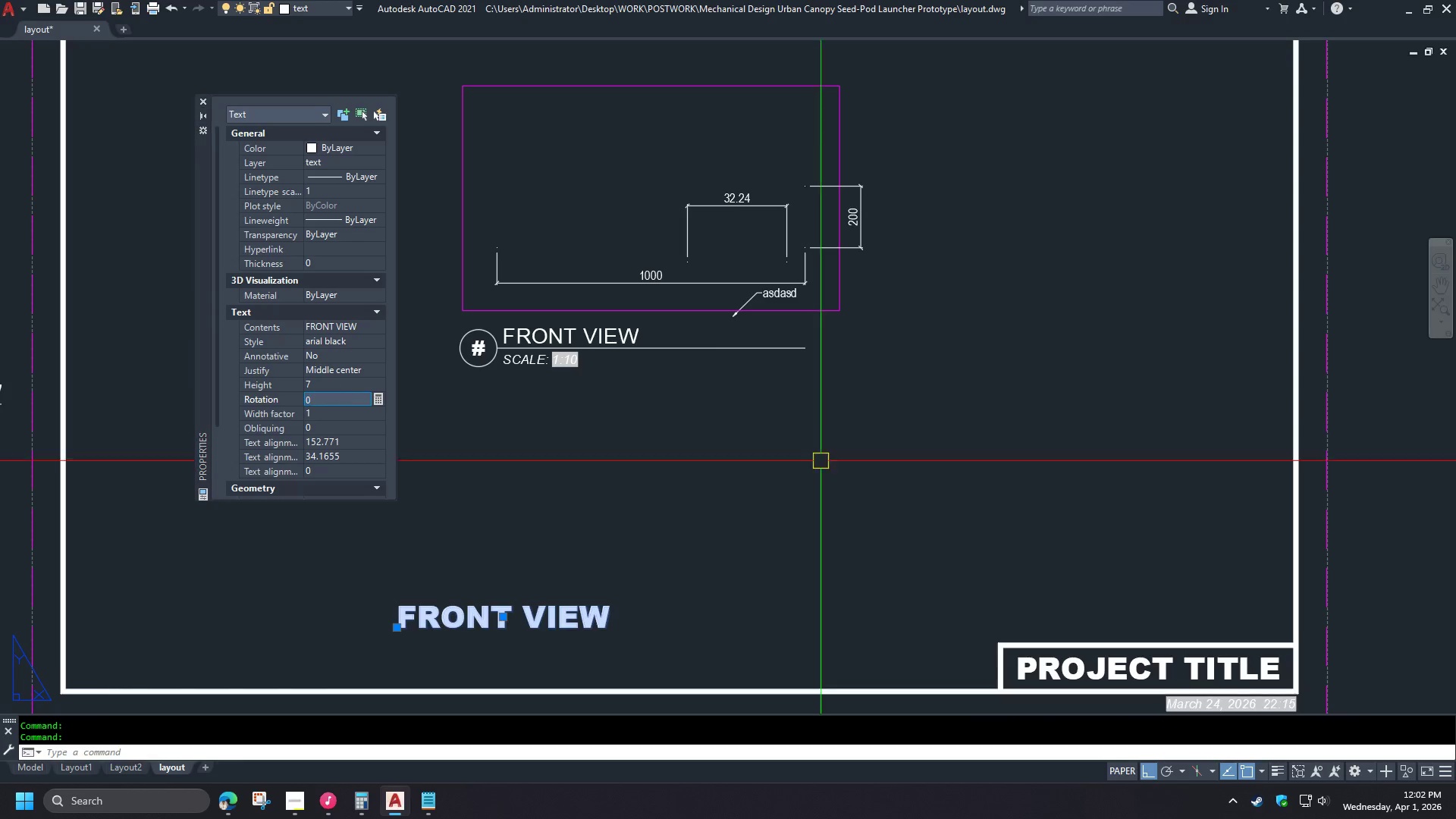 
key(Escape)
 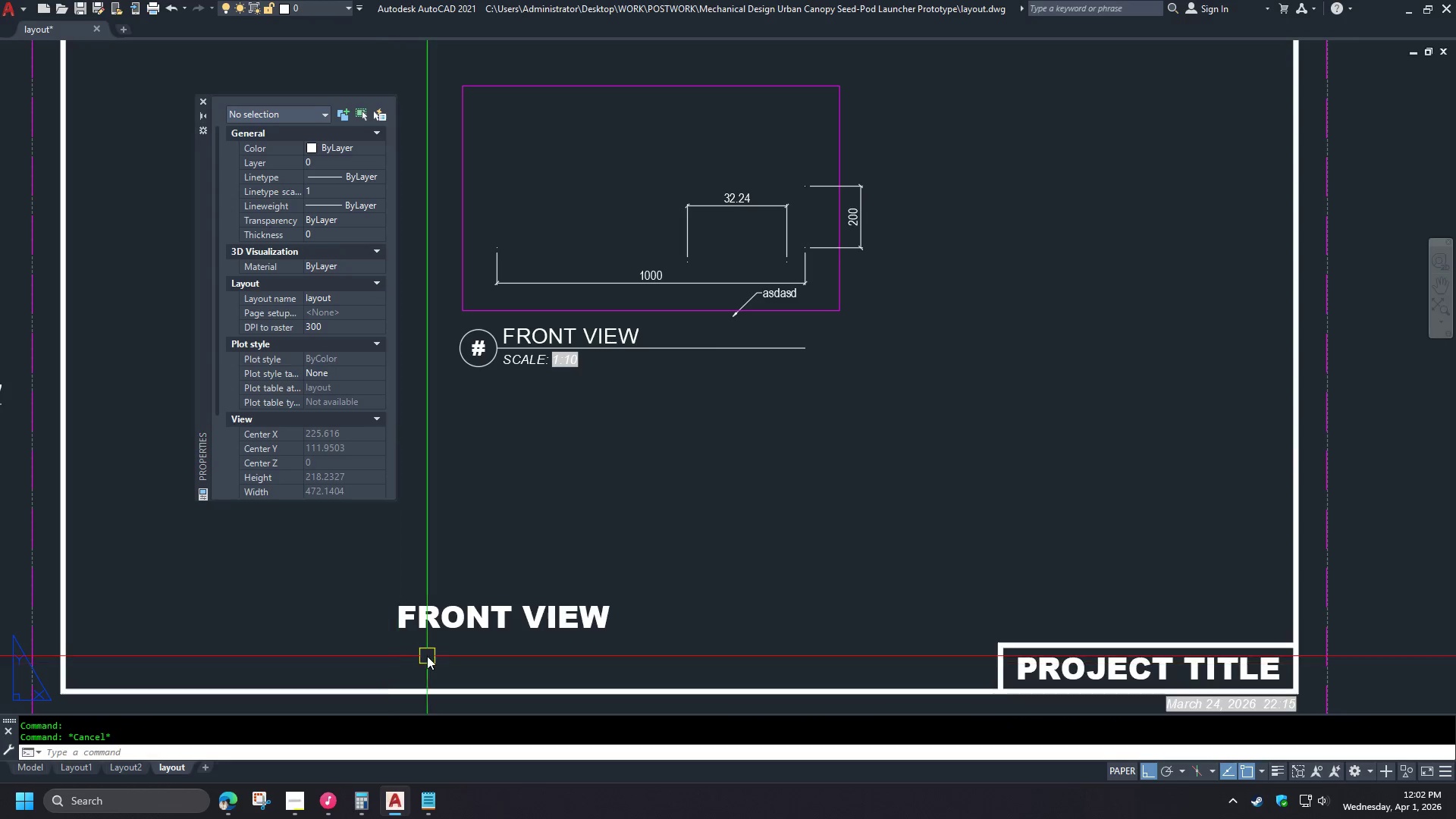 
key(Control+ControlLeft)
 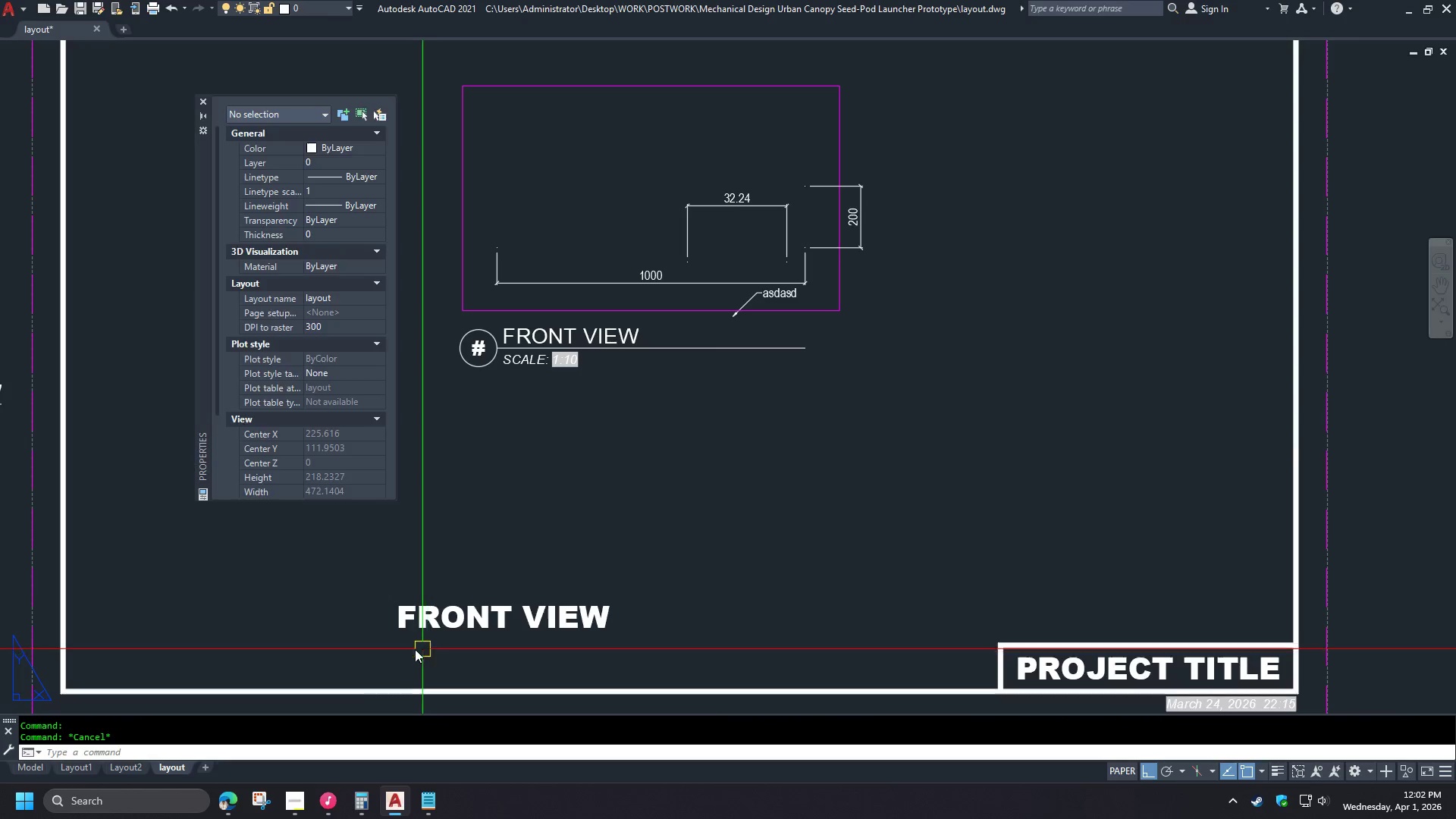 
key(Control+1)
 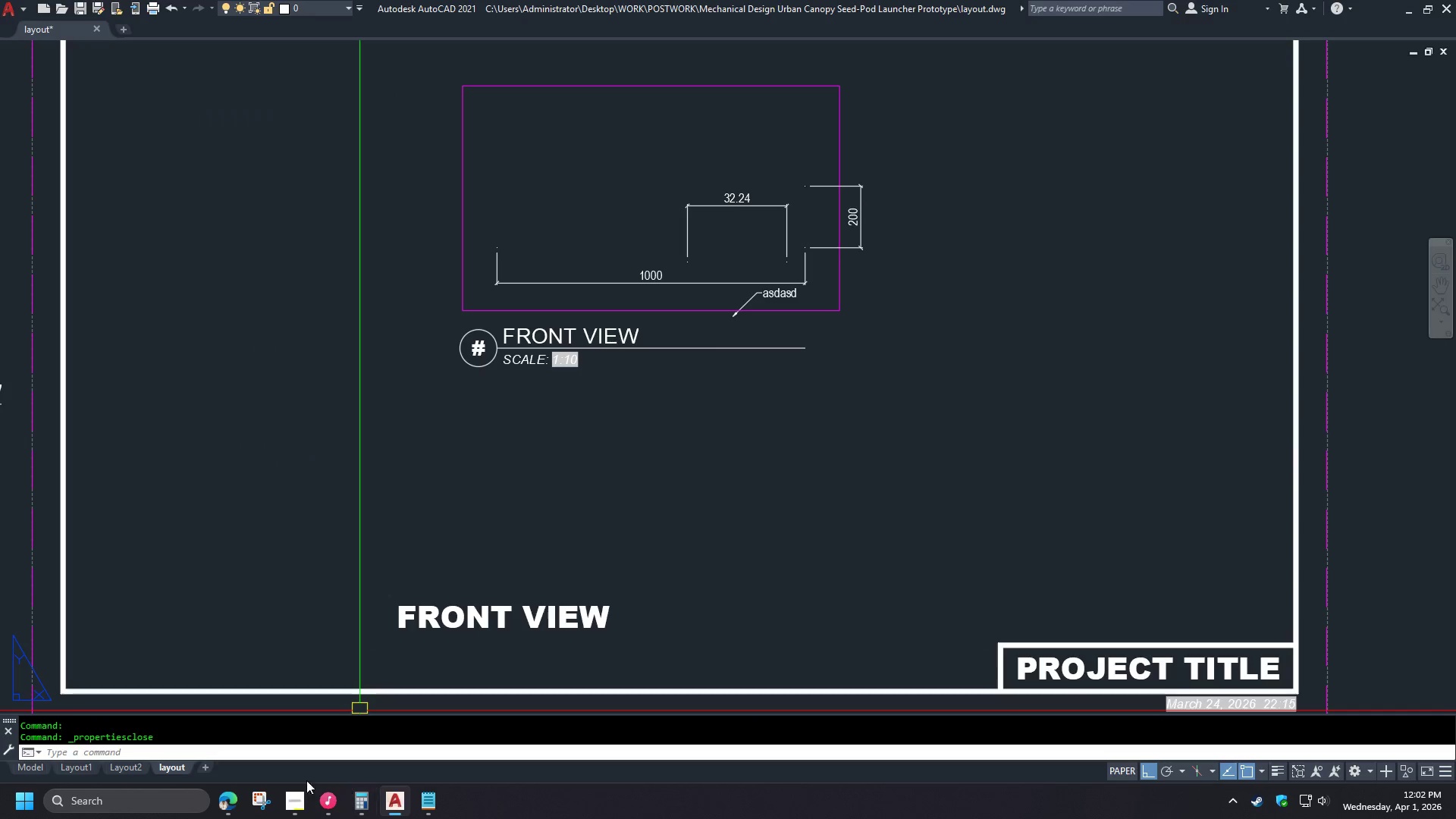 
left_click([299, 800])